 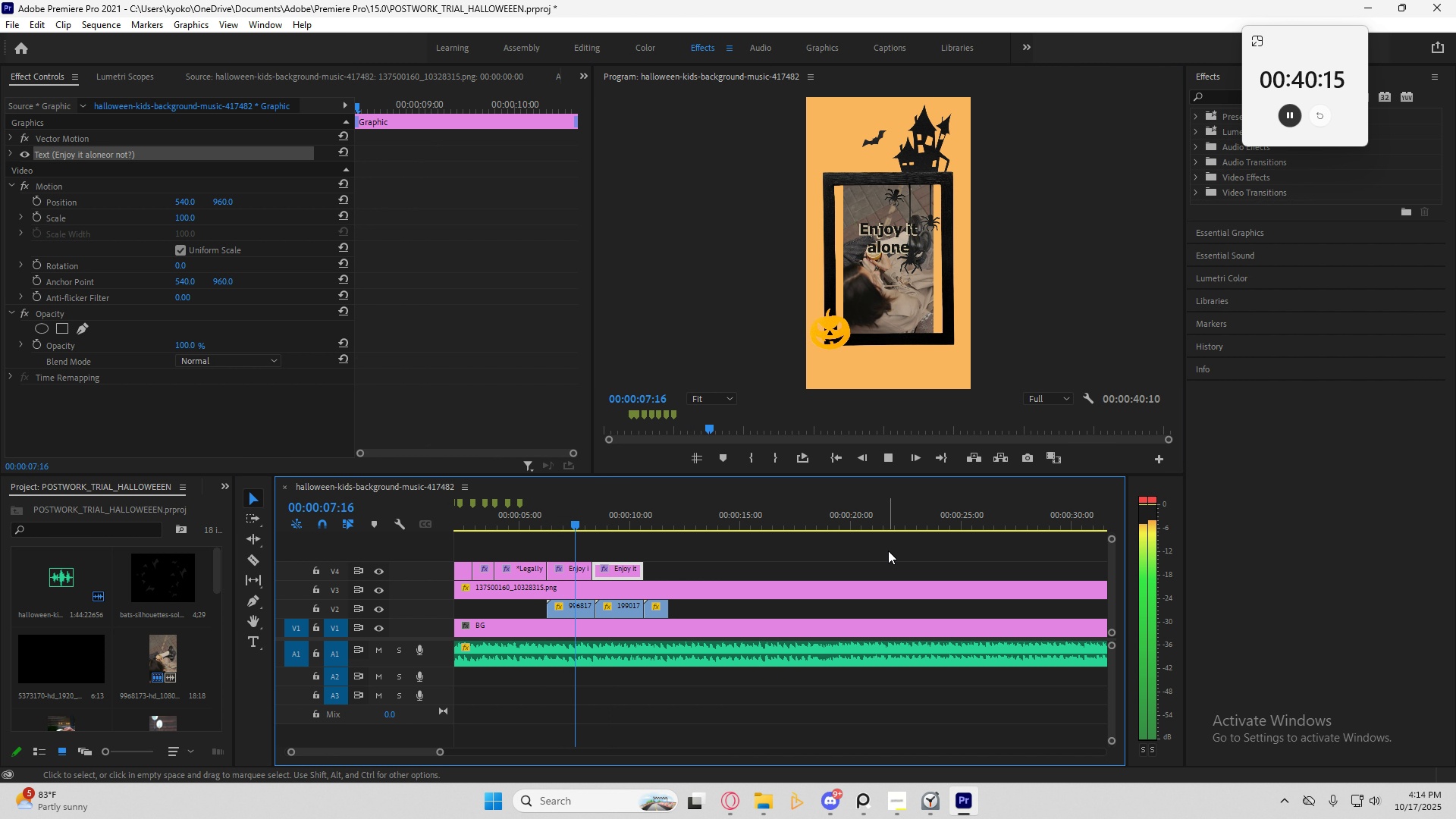 
key(Space)
 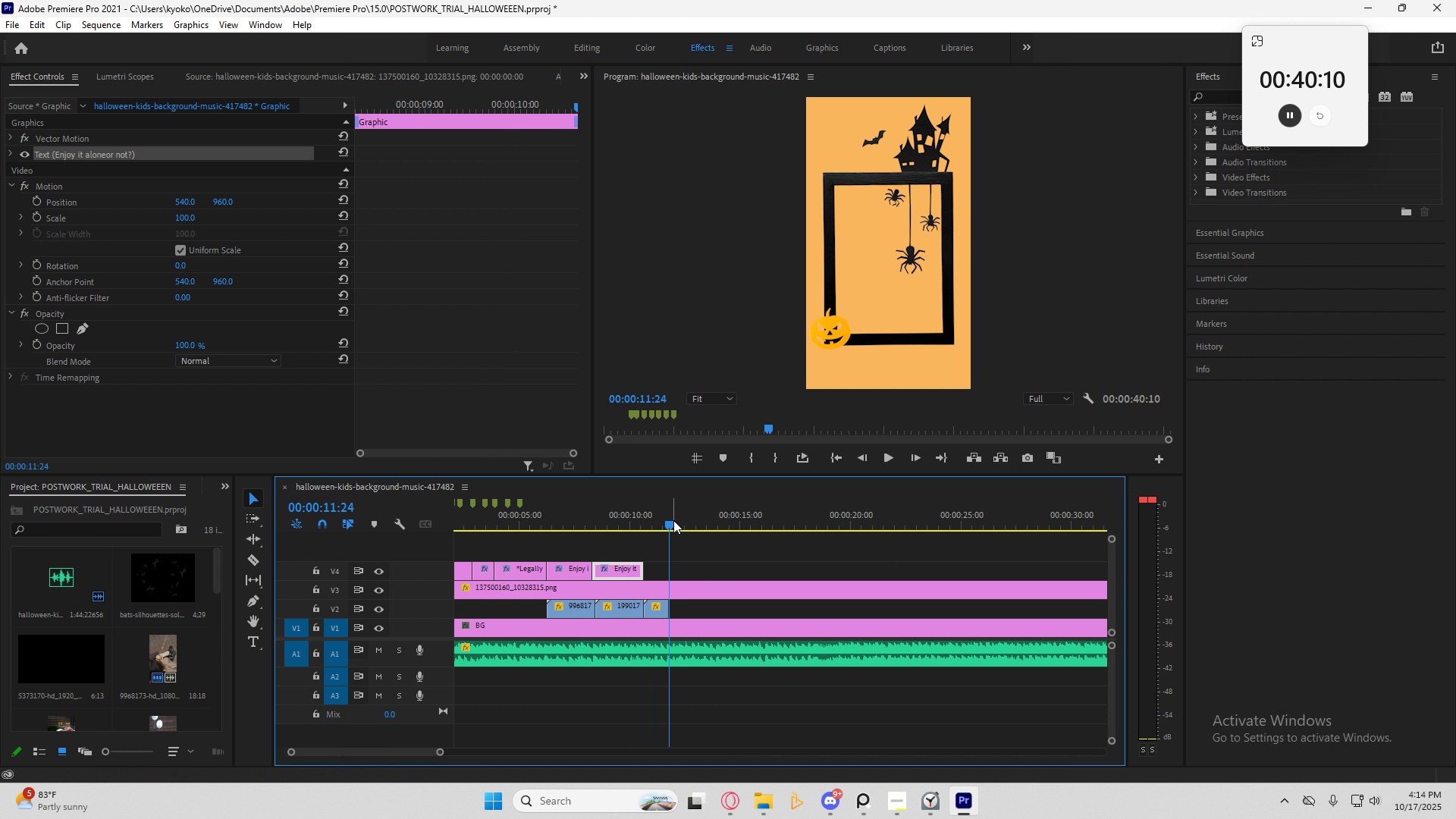 
left_click_drag(start_coordinate=[666, 529], to_coordinate=[621, 526])
 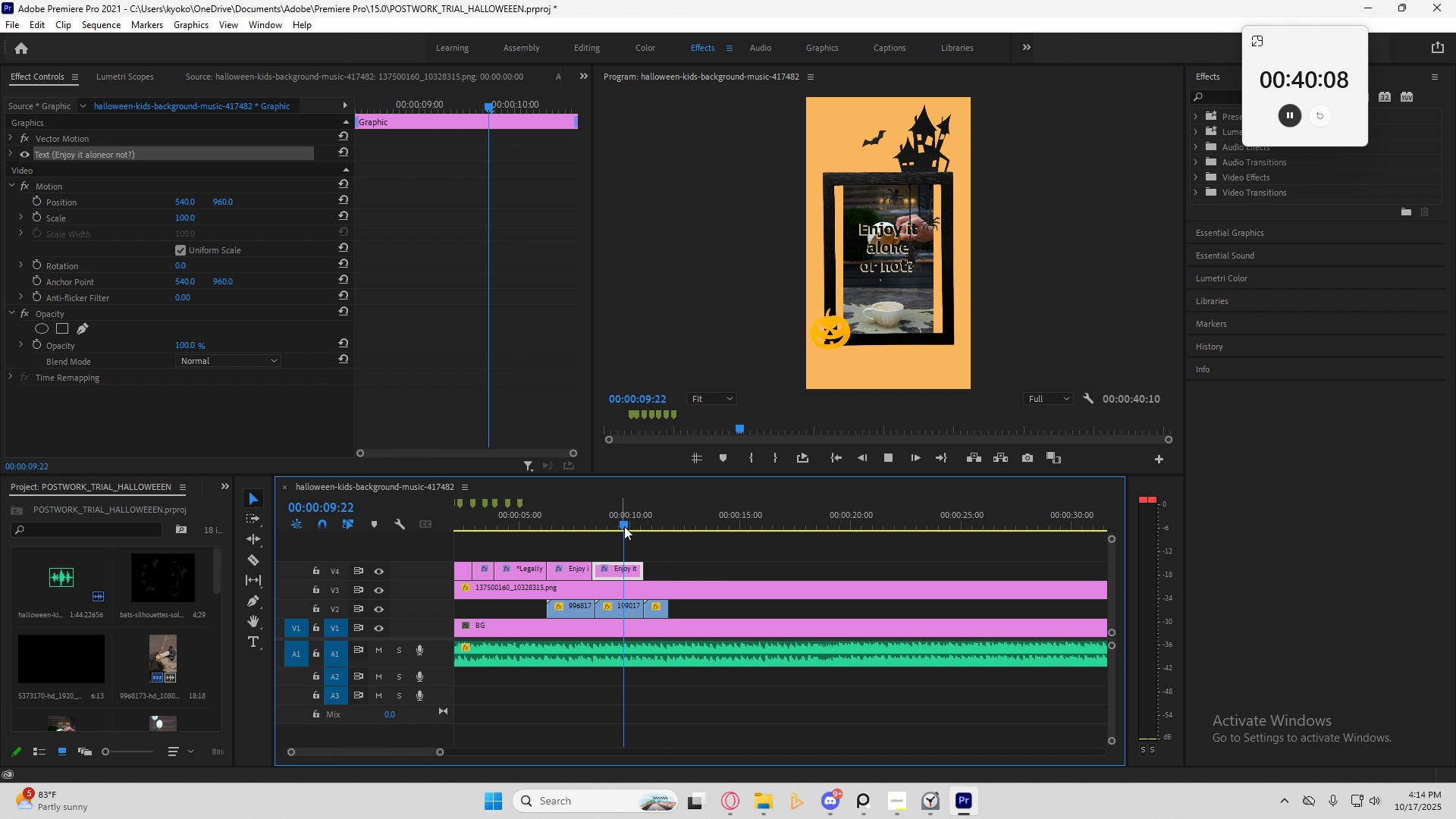 
key(Space)
 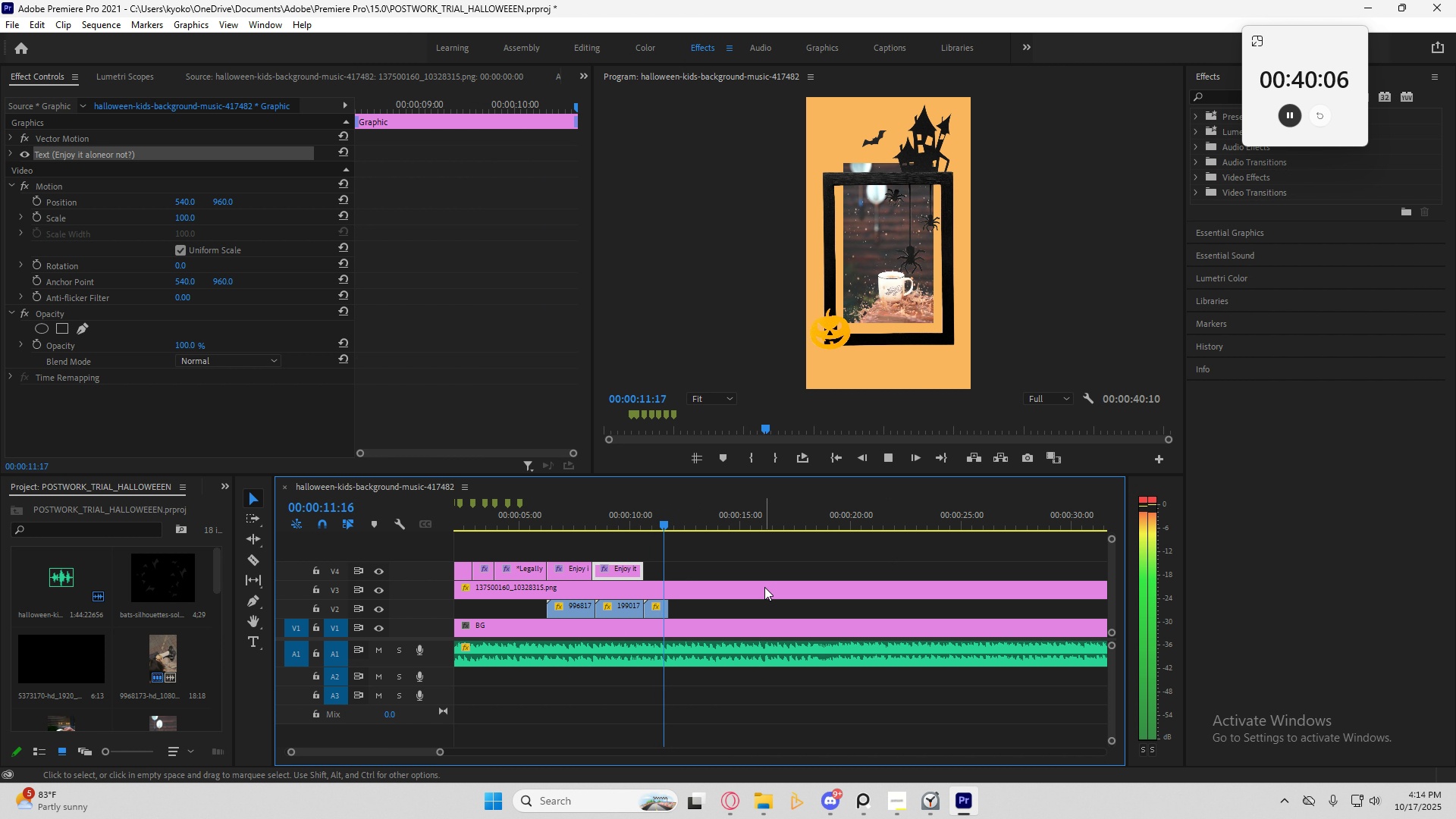 
key(Space)
 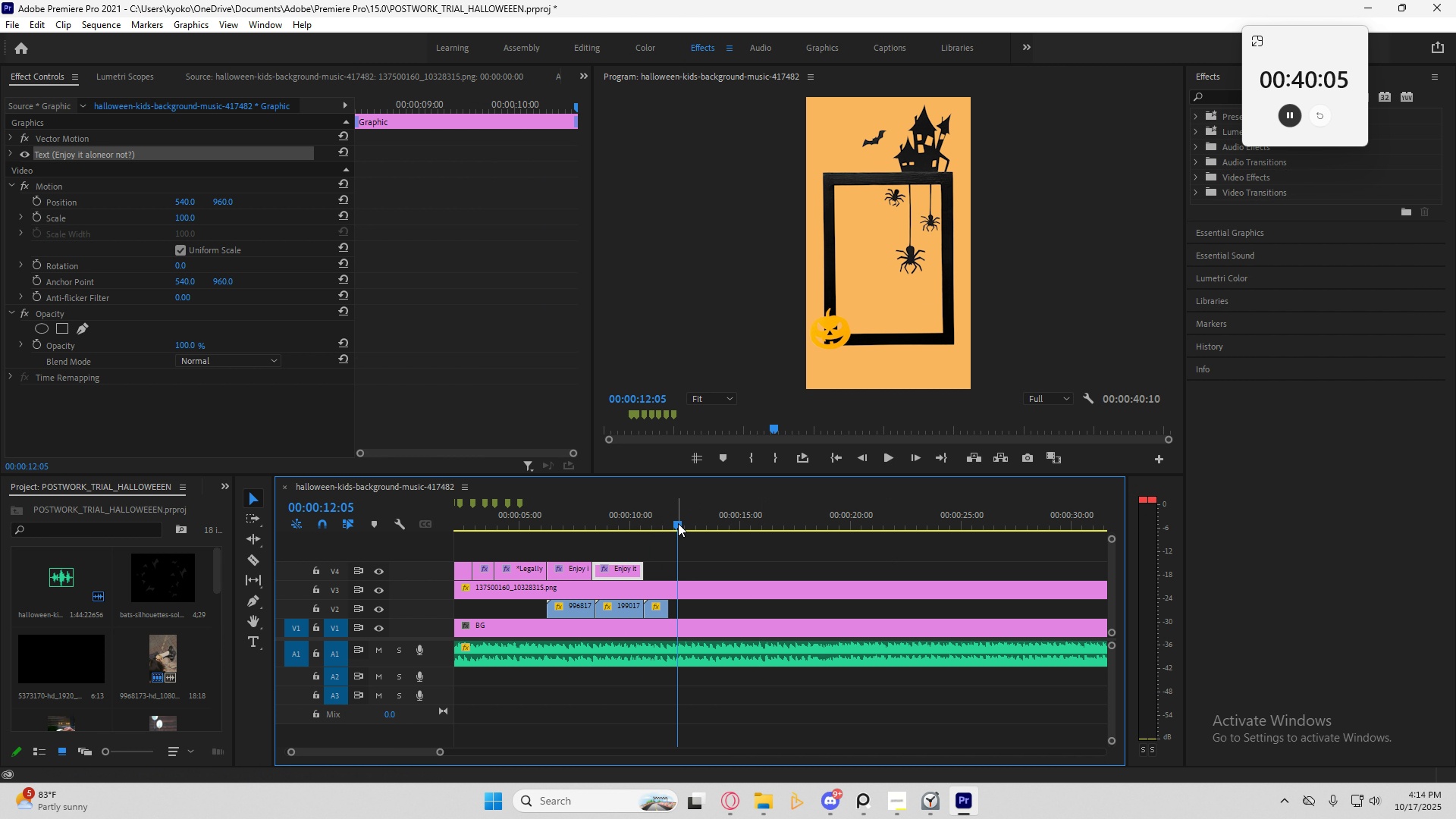 
left_click_drag(start_coordinate=[678, 523], to_coordinate=[651, 530])
 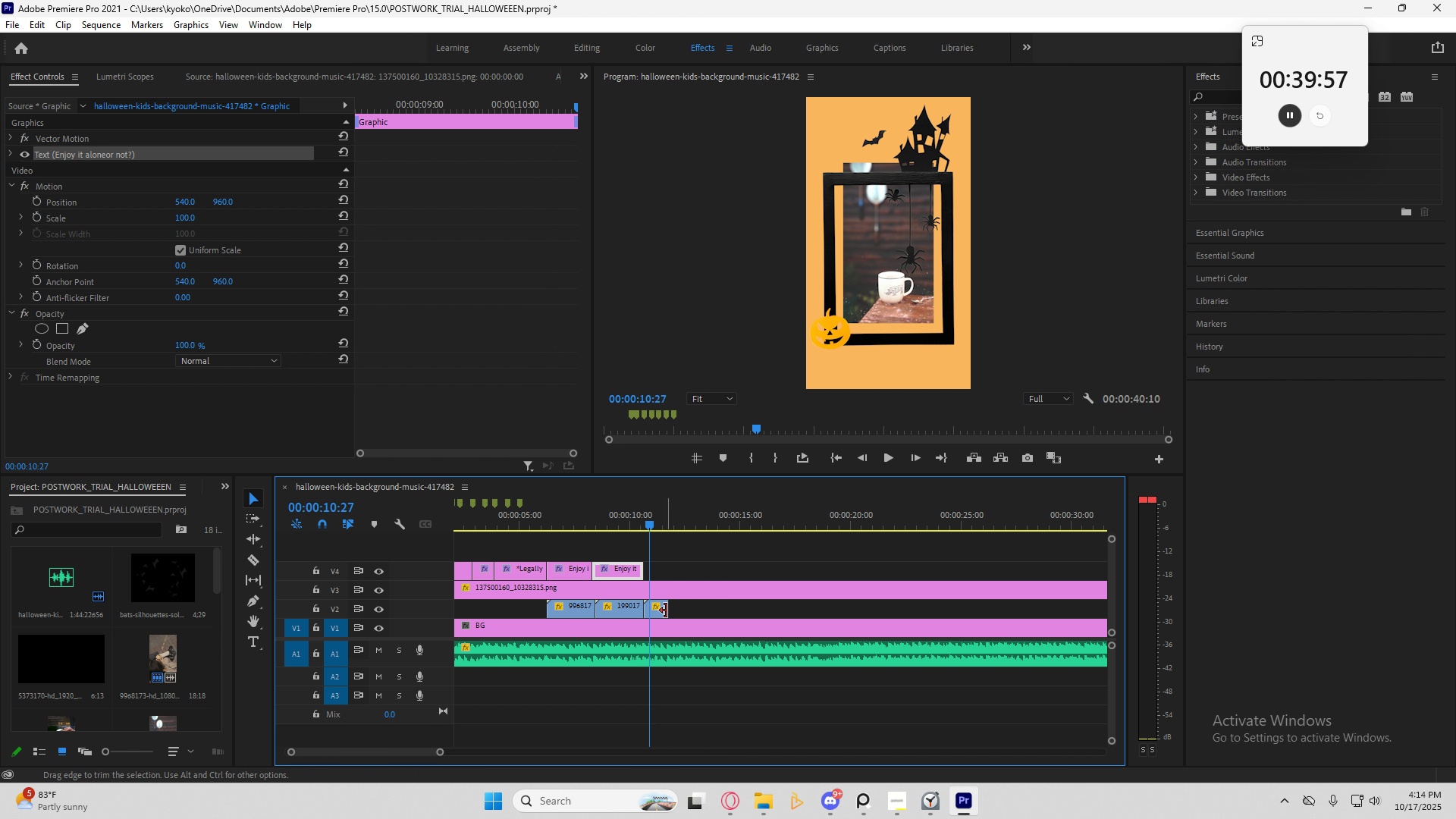 
left_click_drag(start_coordinate=[666, 610], to_coordinate=[717, 611])
 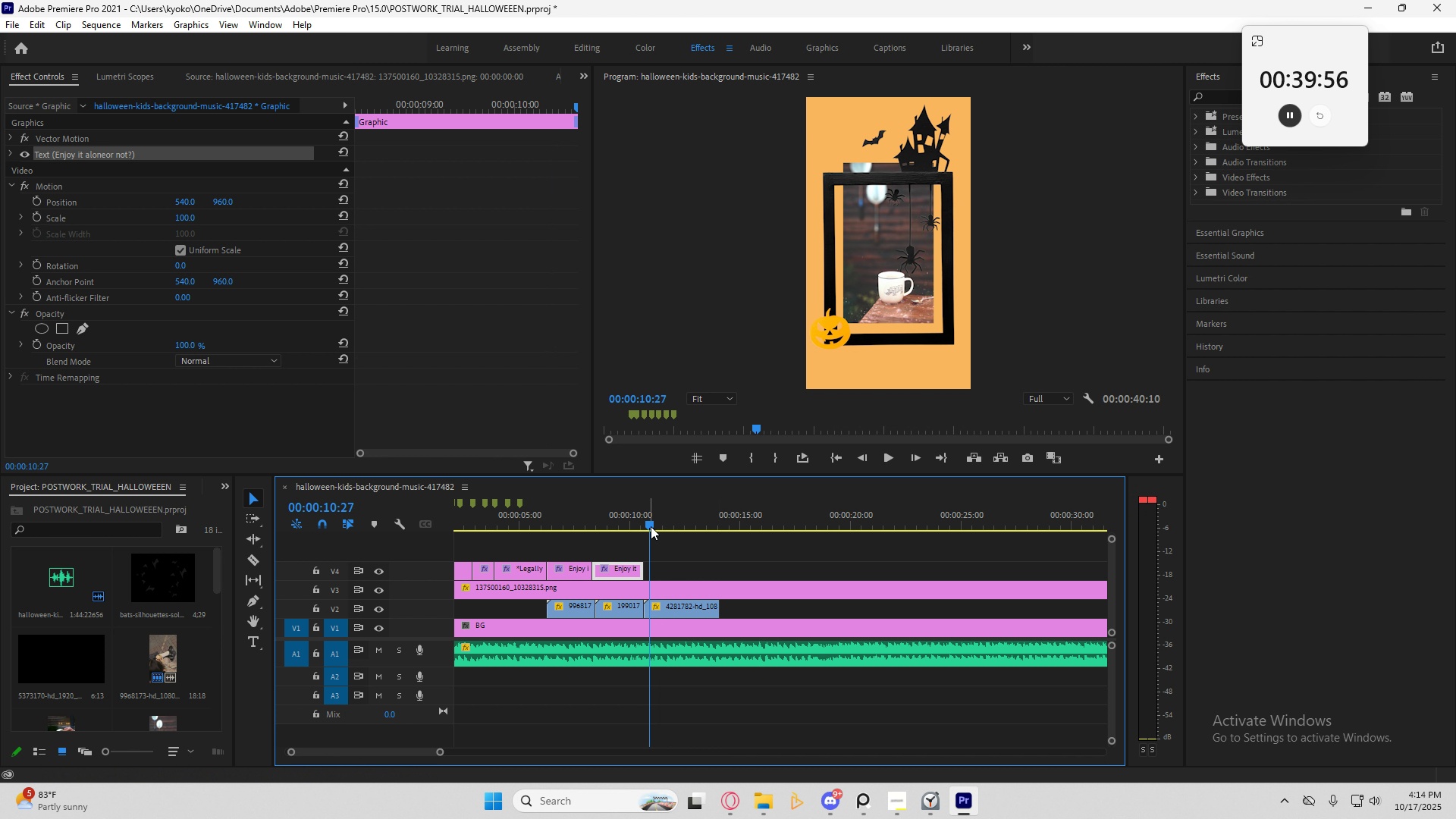 
left_click_drag(start_coordinate=[650, 522], to_coordinate=[686, 538])
 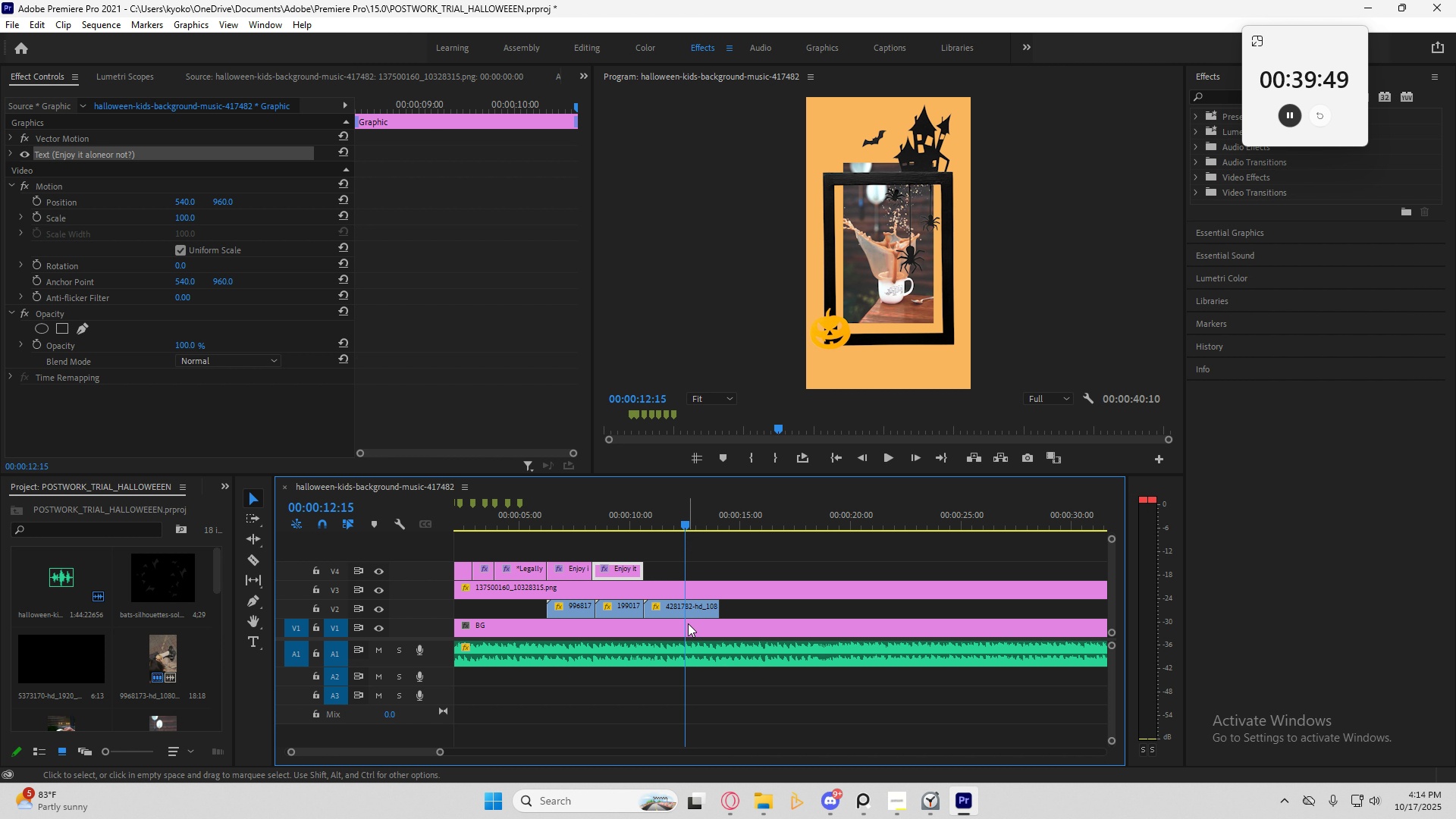 
key(C)
 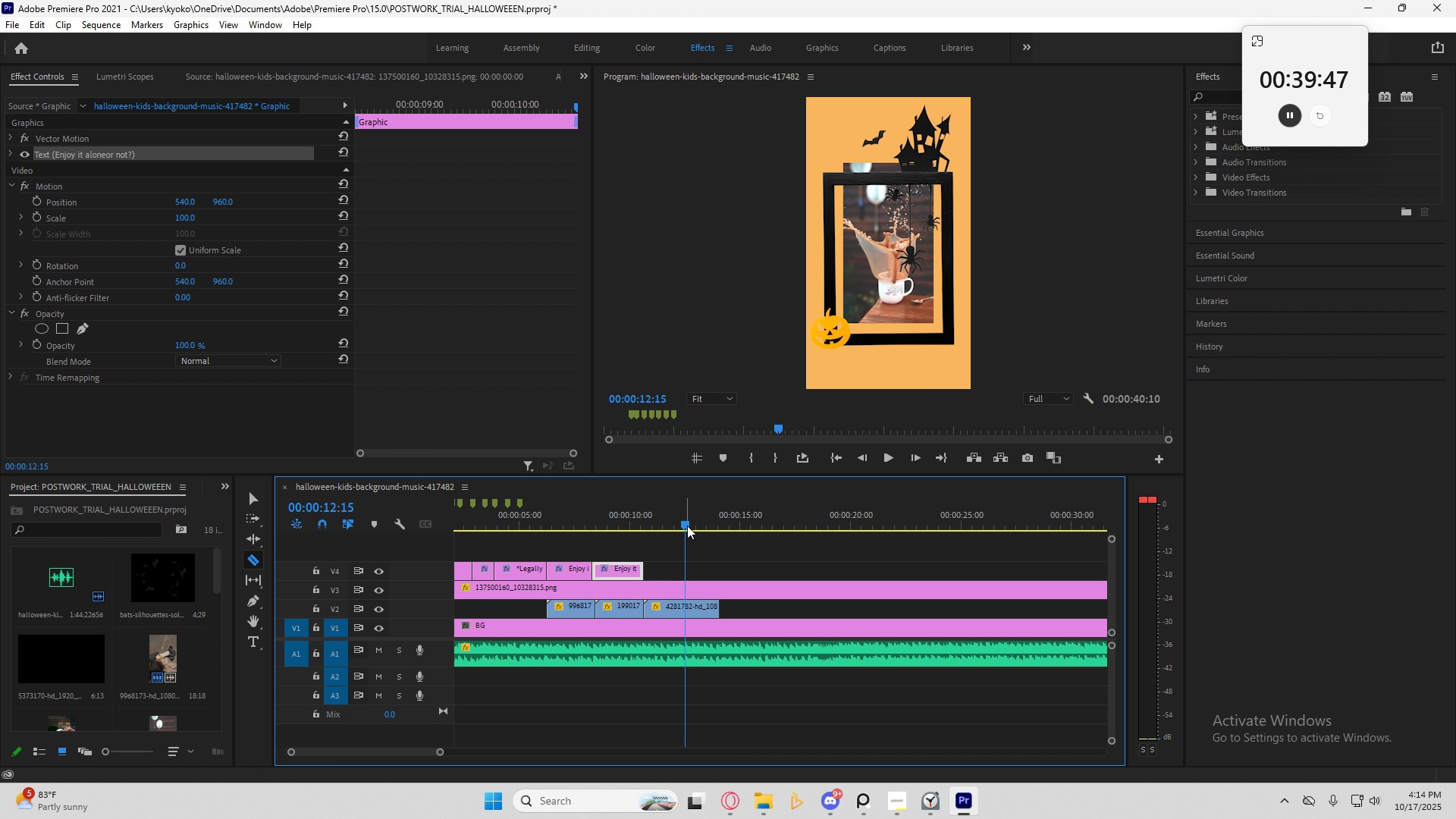 
left_click_drag(start_coordinate=[687, 521], to_coordinate=[680, 531])
 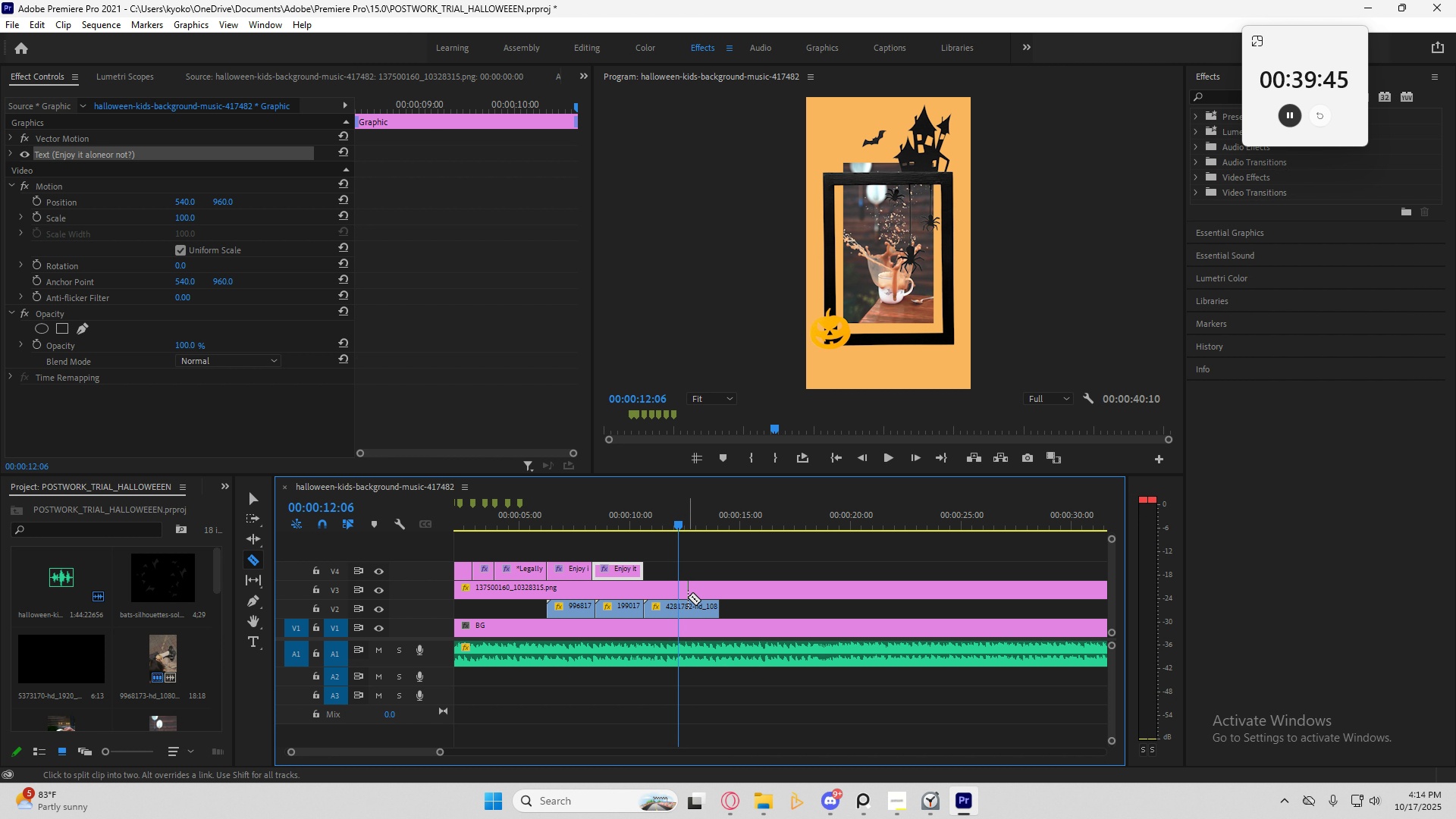 
key(C)
 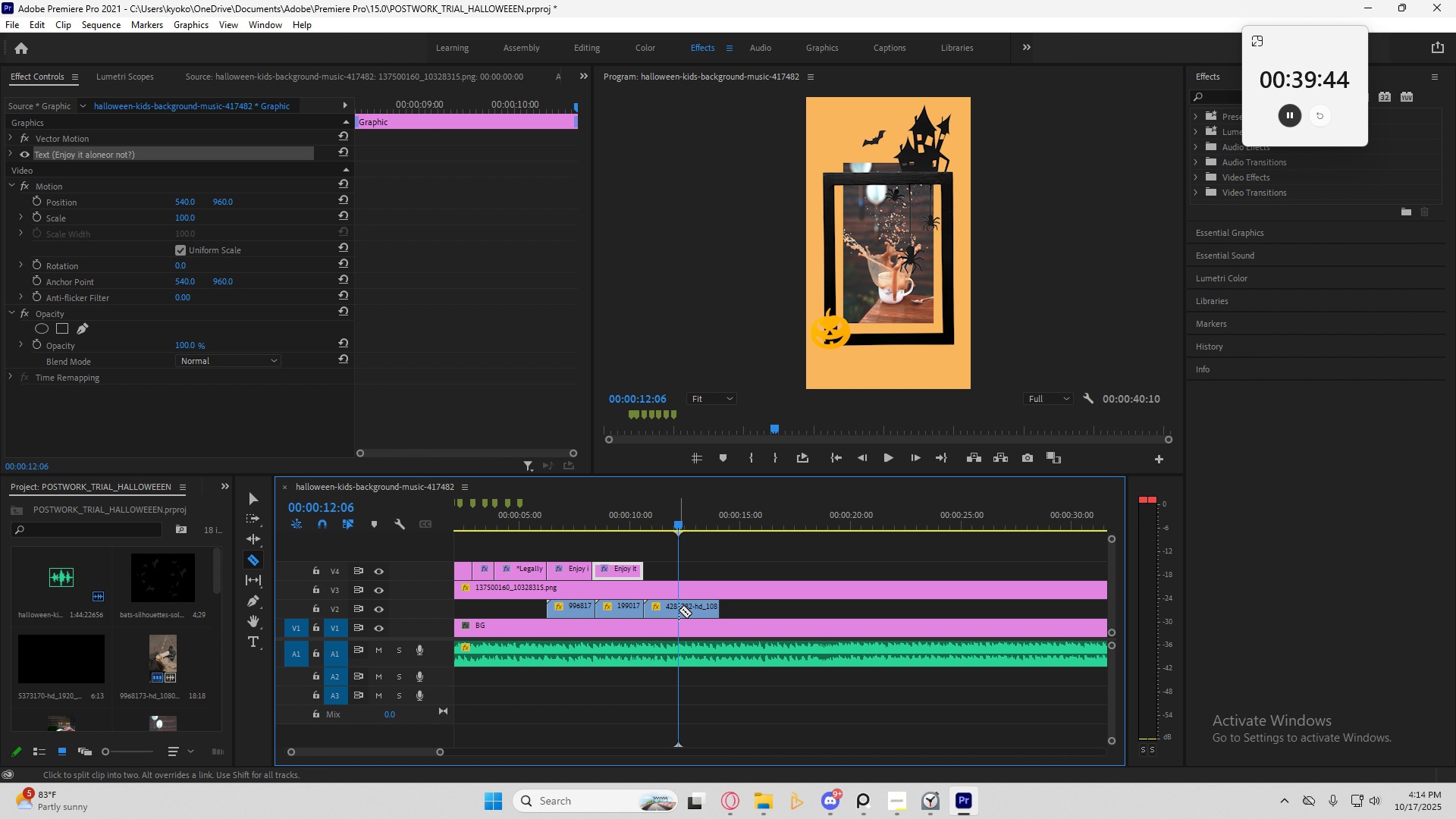 
left_click([679, 610])
 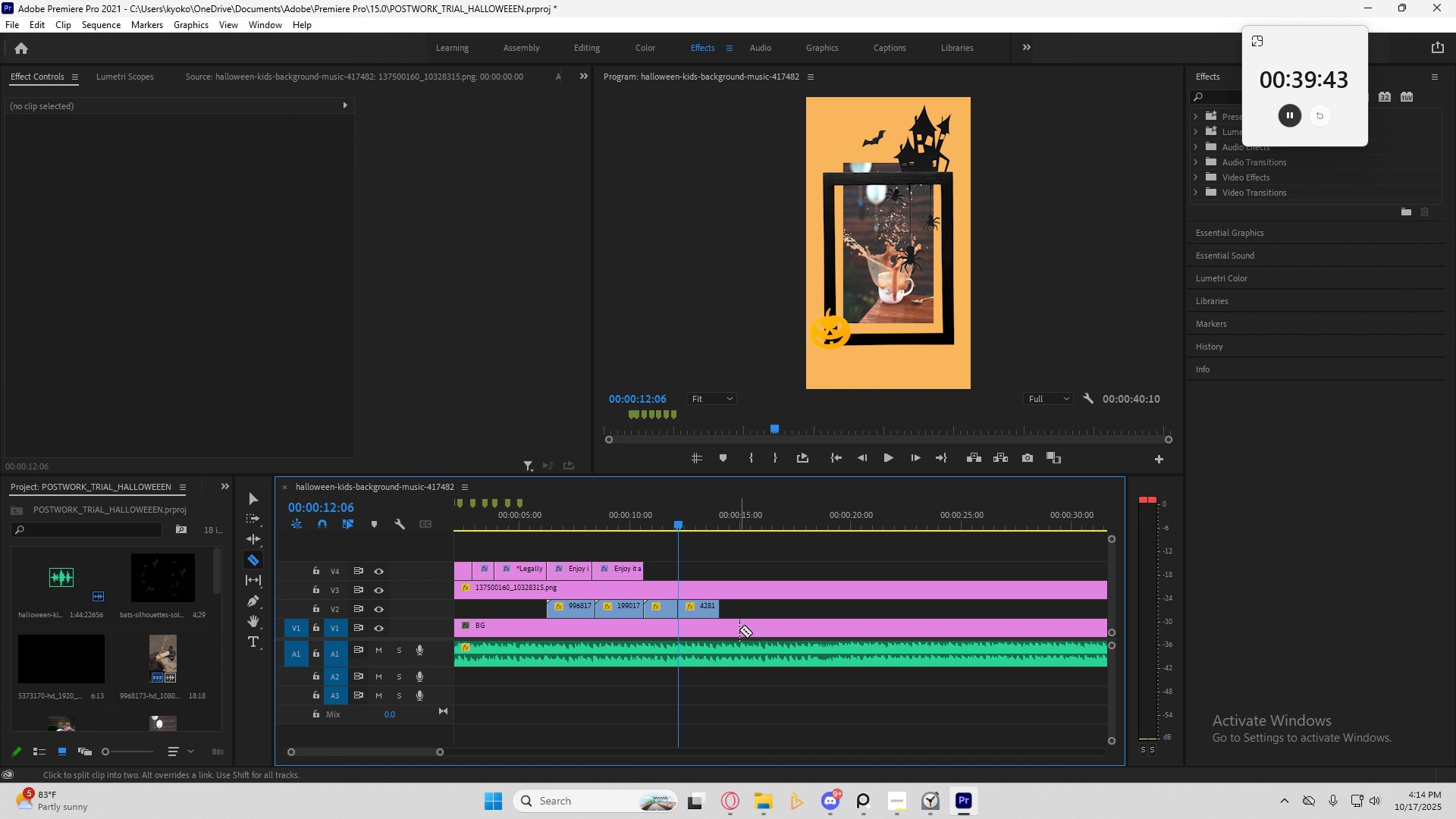 
key(V)
 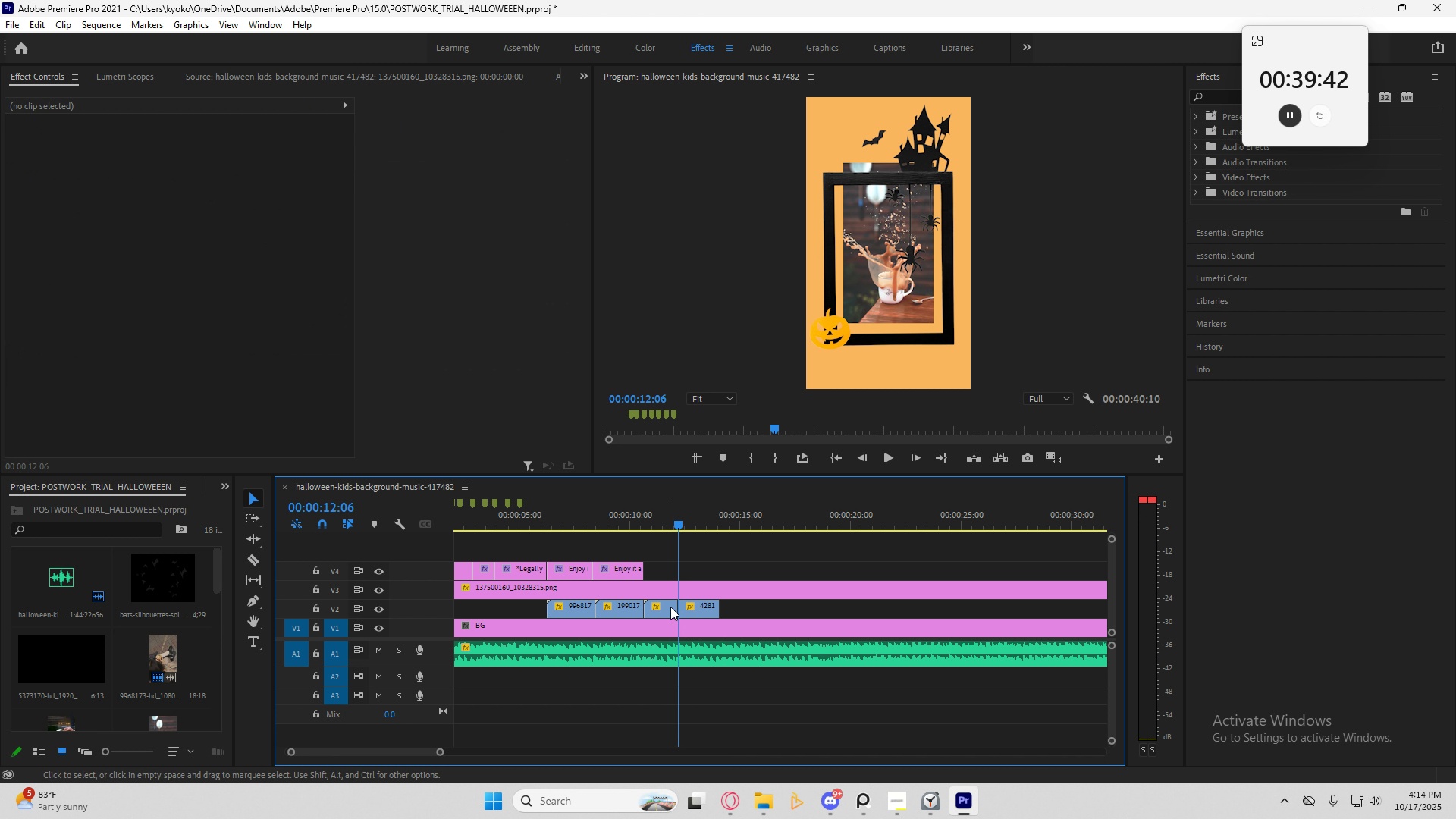 
left_click([670, 607])
 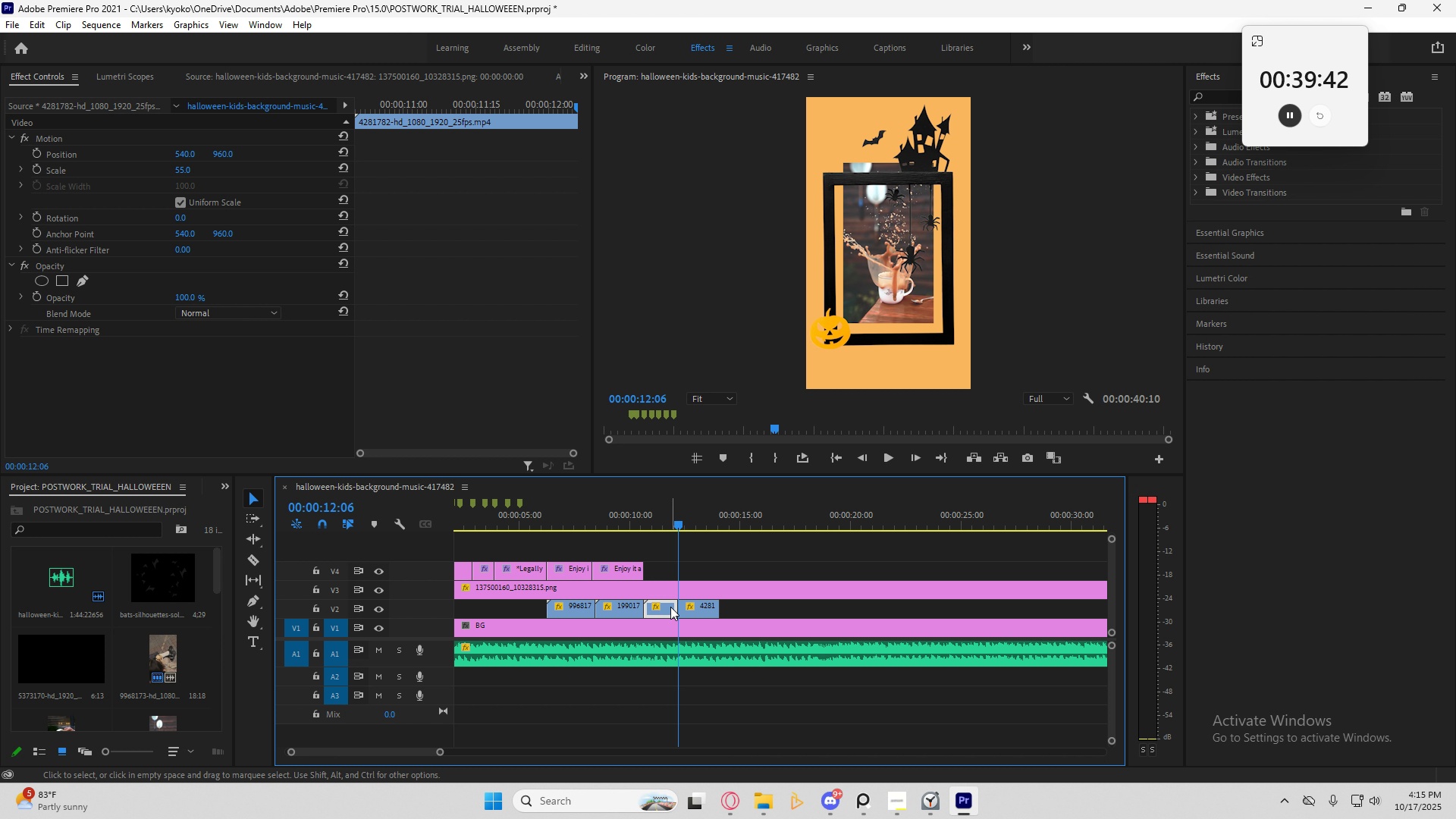 
key(Delete)
 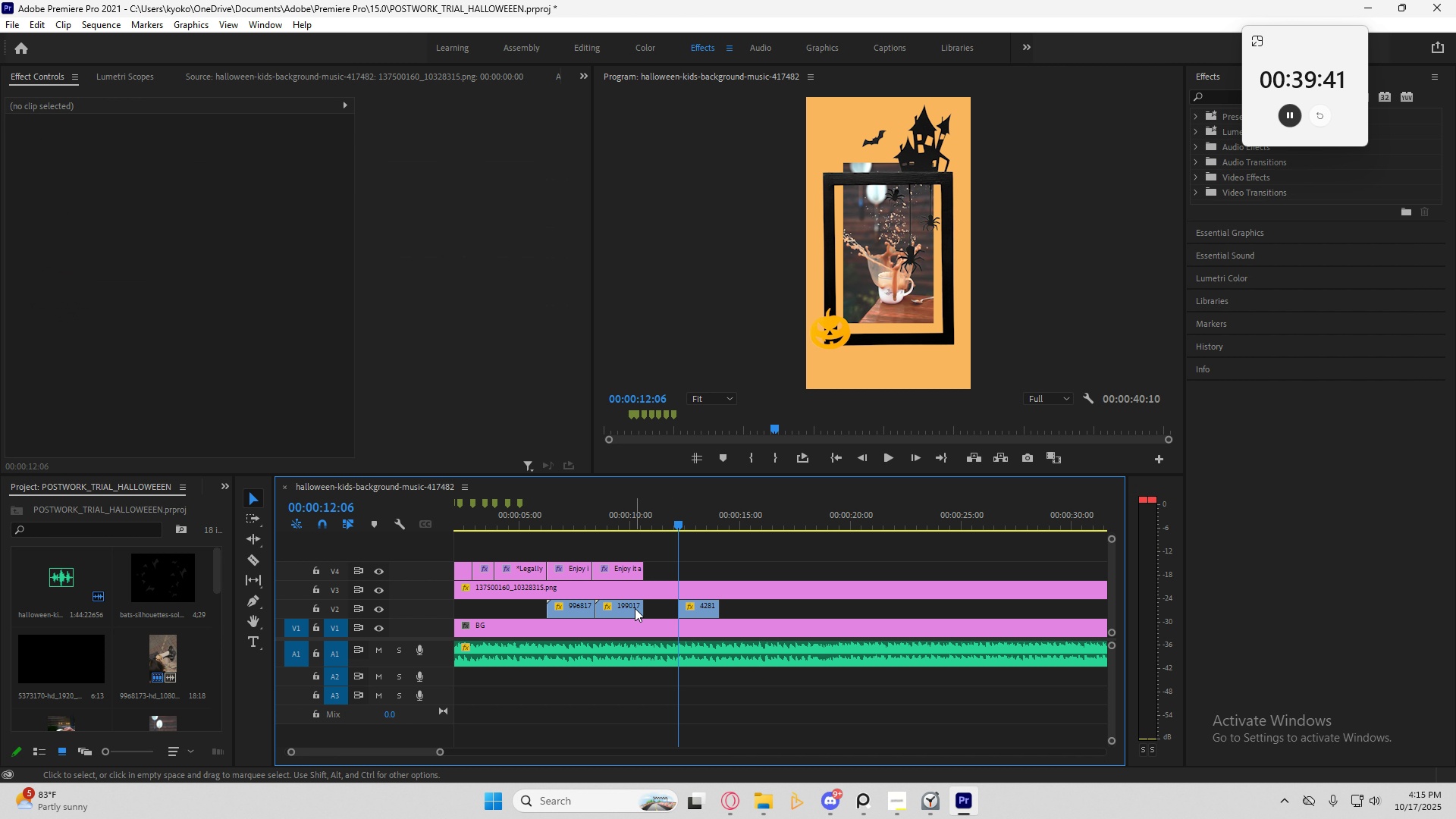 
left_click_drag(start_coordinate=[632, 609], to_coordinate=[628, 610])
 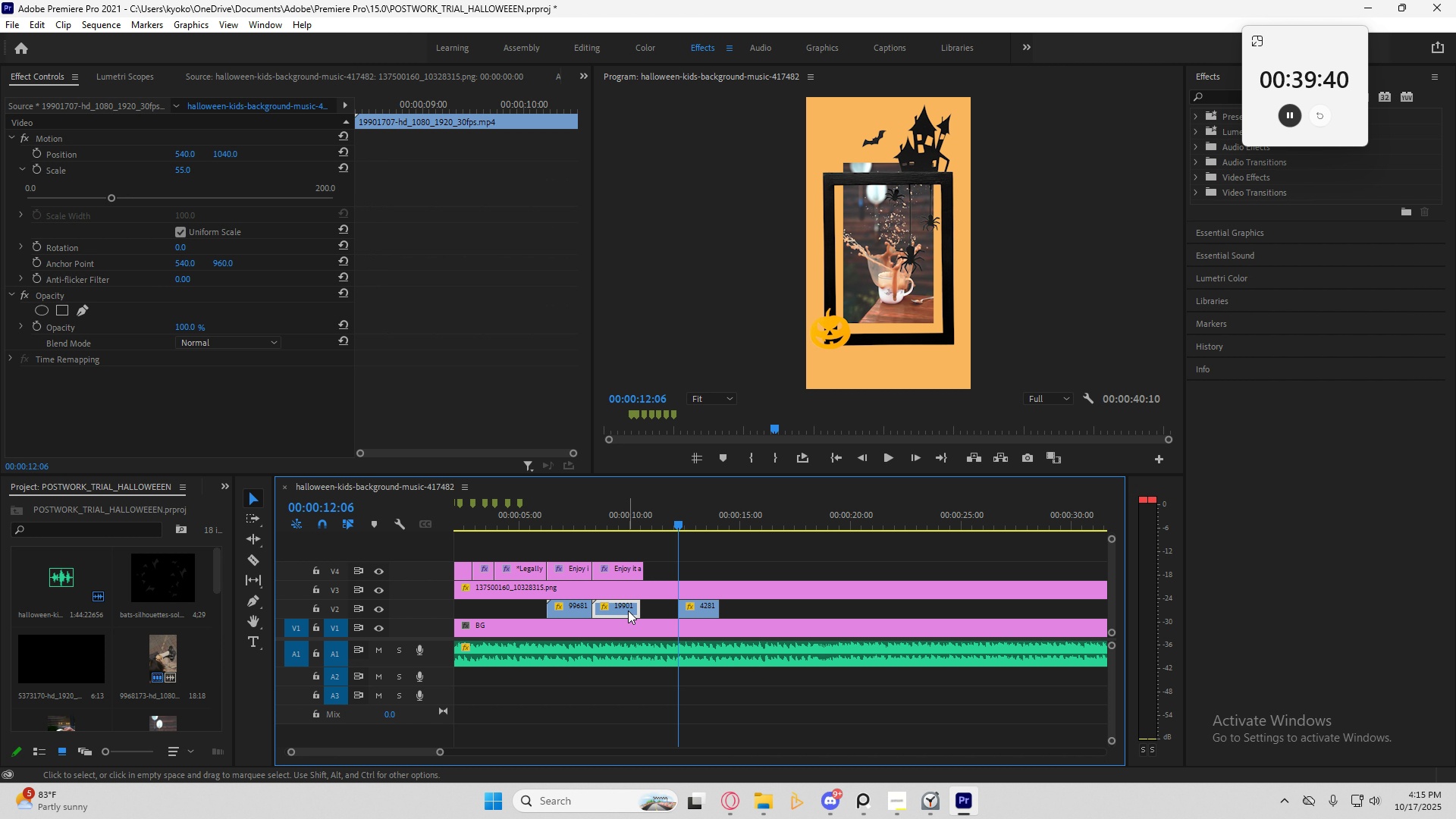 
key(Delete)
 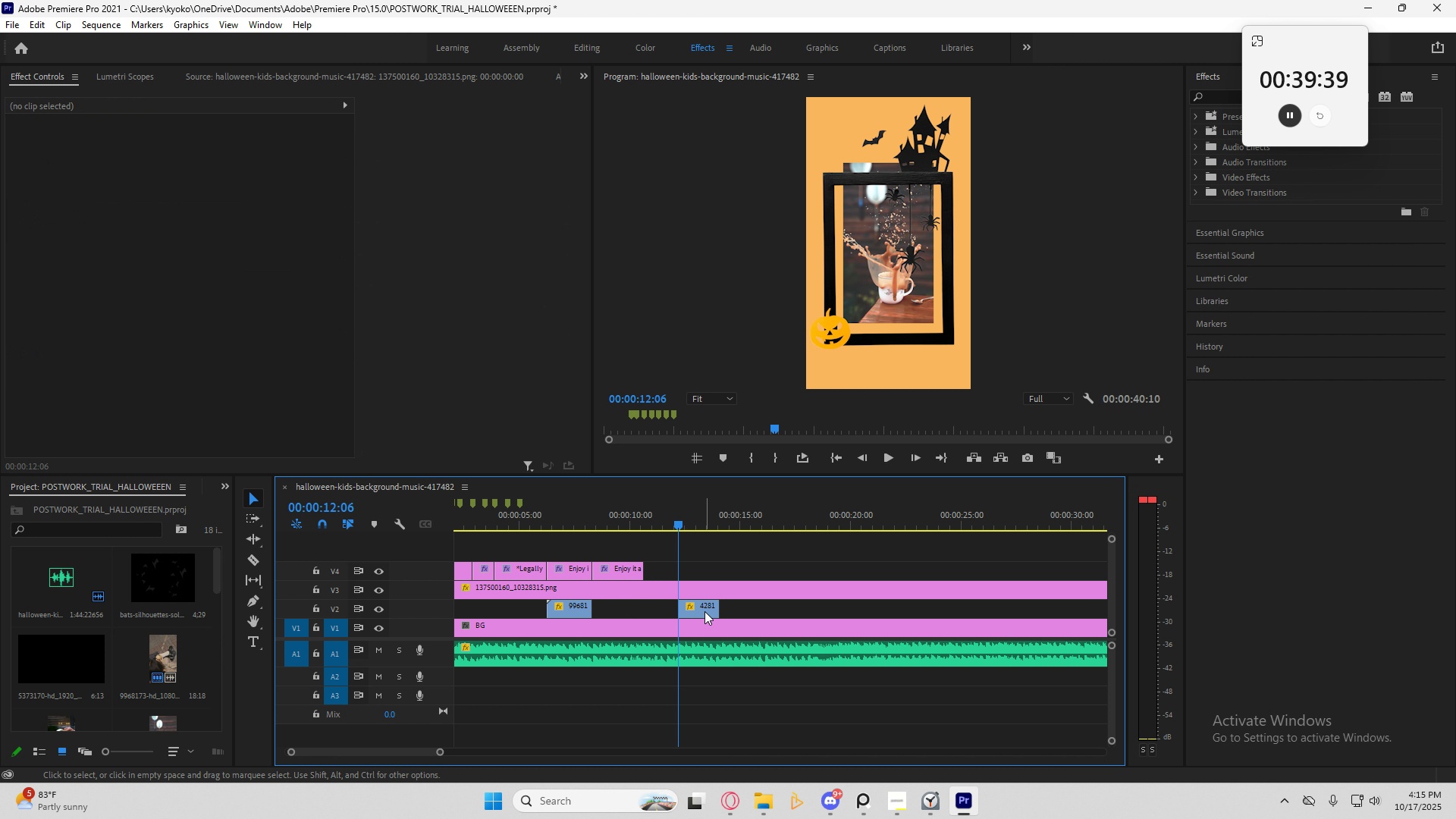 
left_click_drag(start_coordinate=[703, 608], to_coordinate=[615, 607])
 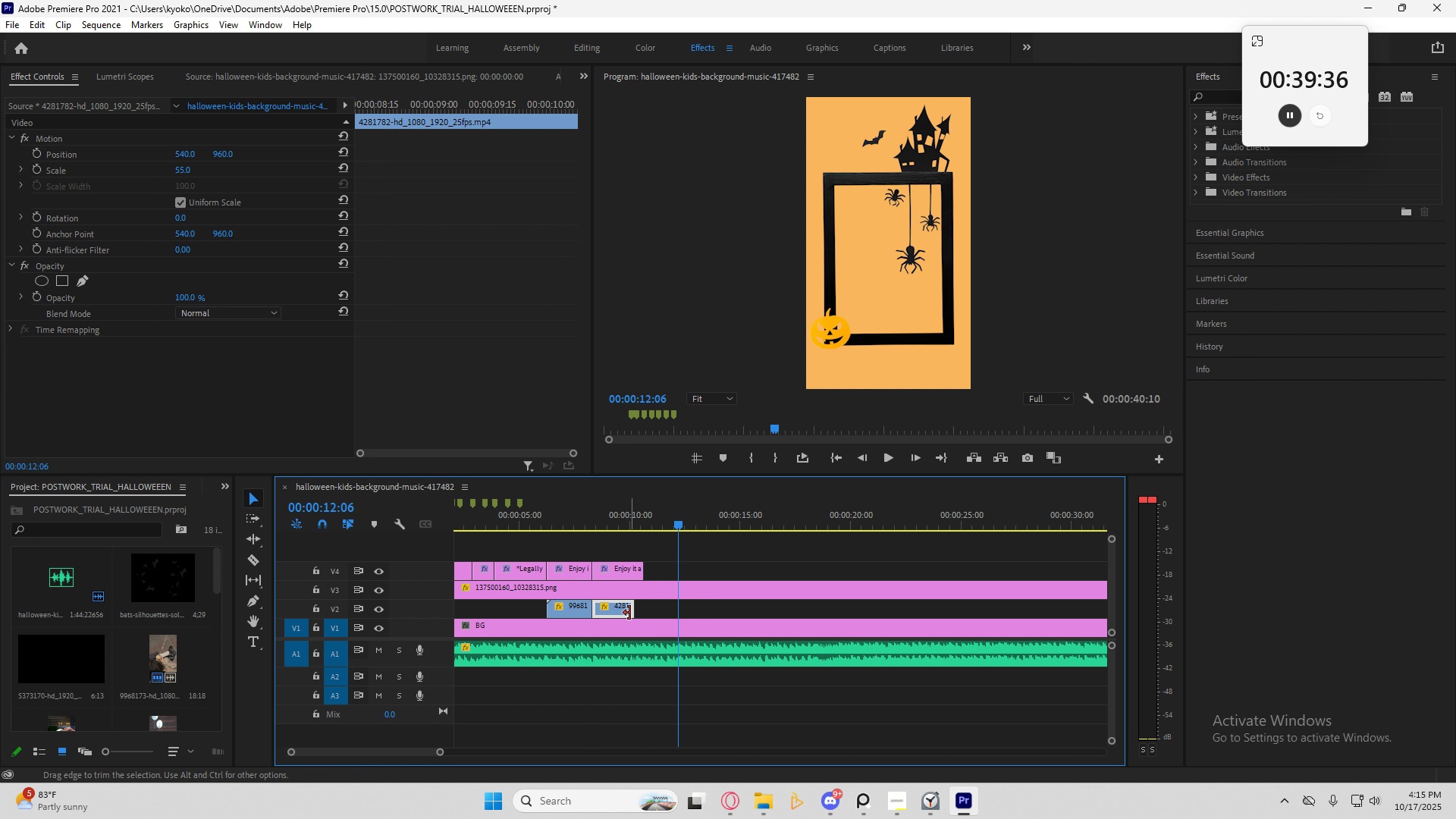 
left_click_drag(start_coordinate=[629, 613], to_coordinate=[642, 612])
 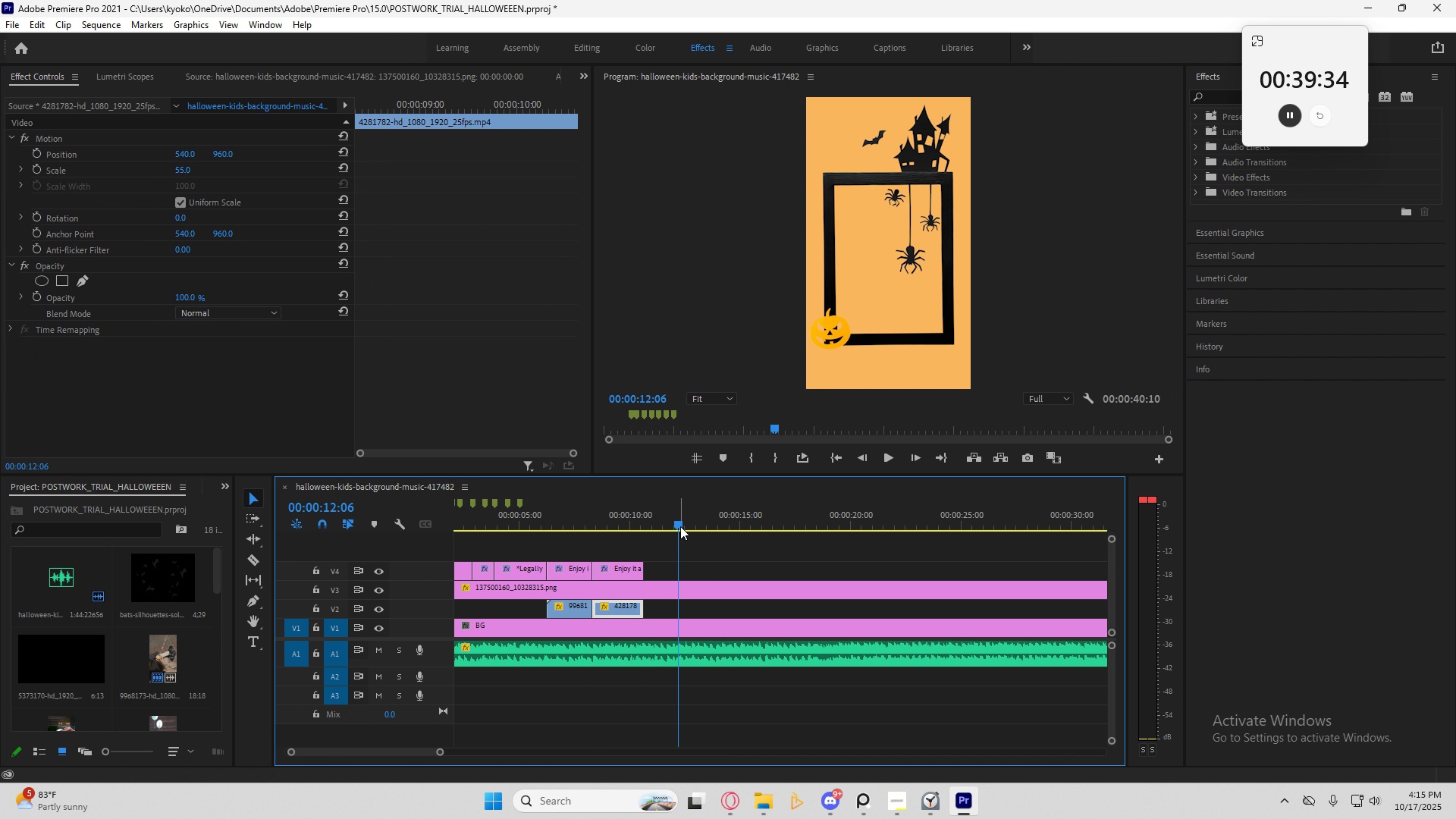 
left_click_drag(start_coordinate=[679, 522], to_coordinate=[563, 532])
 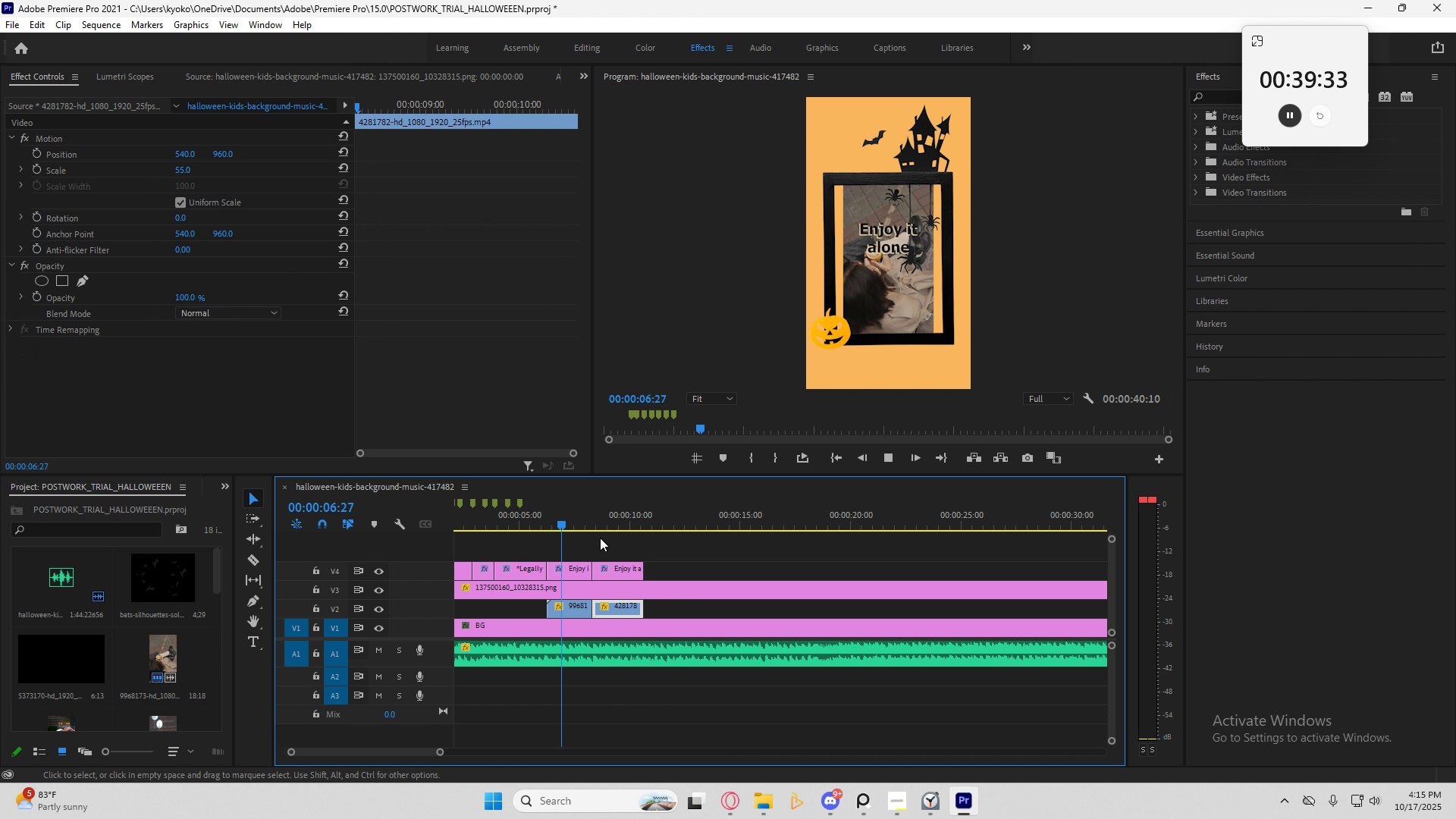 
key(Space)
 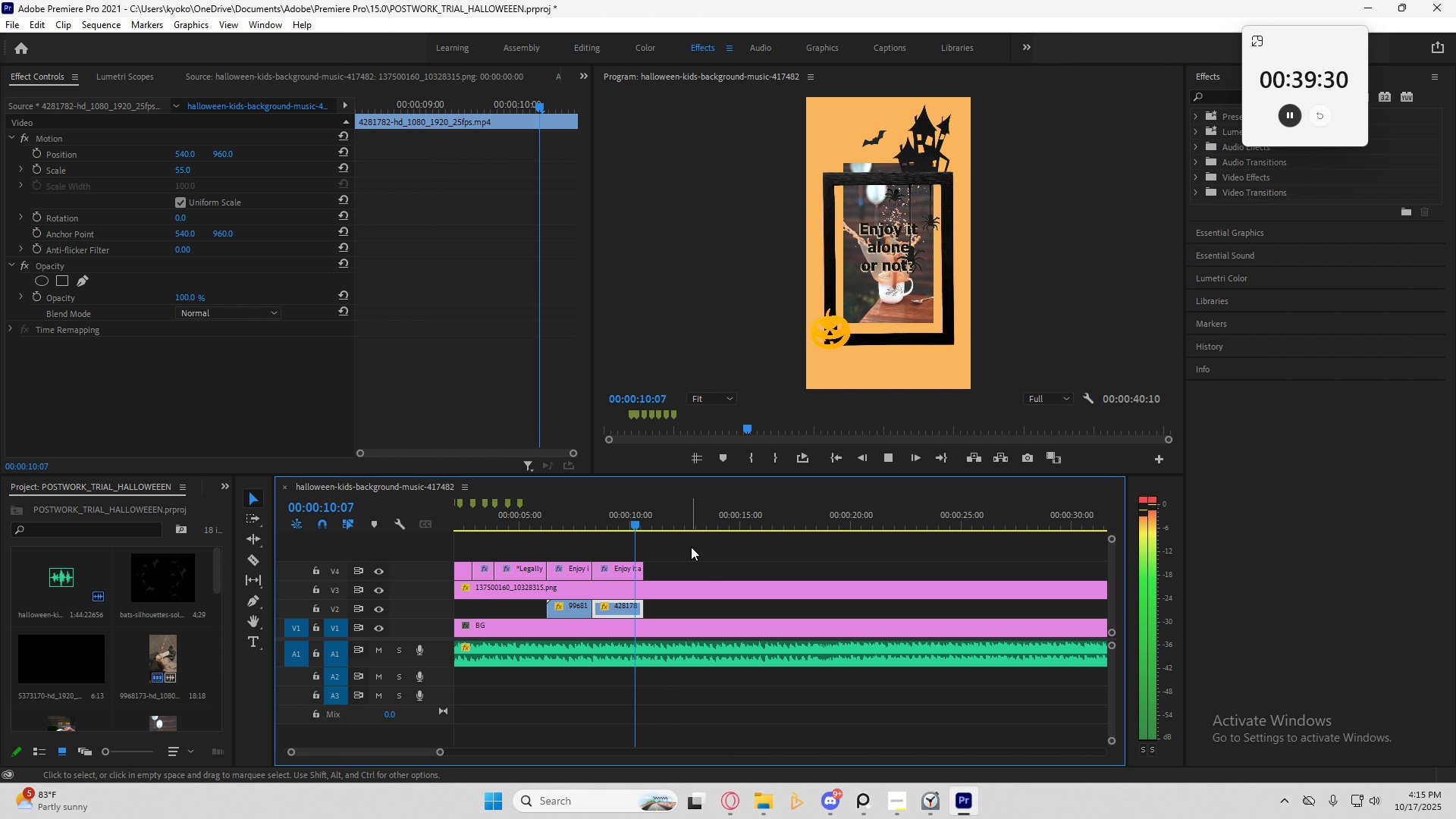 
key(Space)
 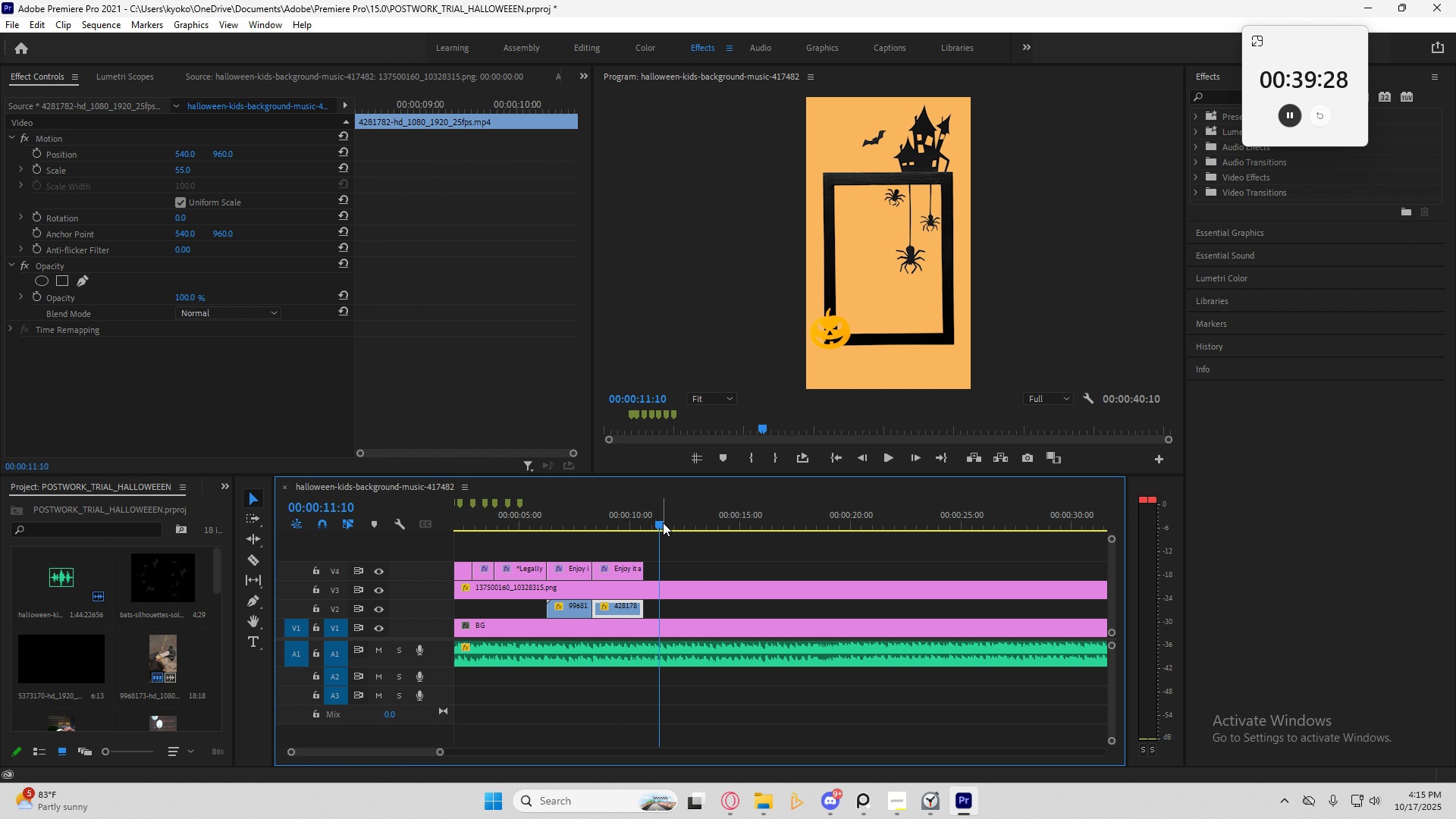 
left_click_drag(start_coordinate=[663, 522], to_coordinate=[638, 528])
 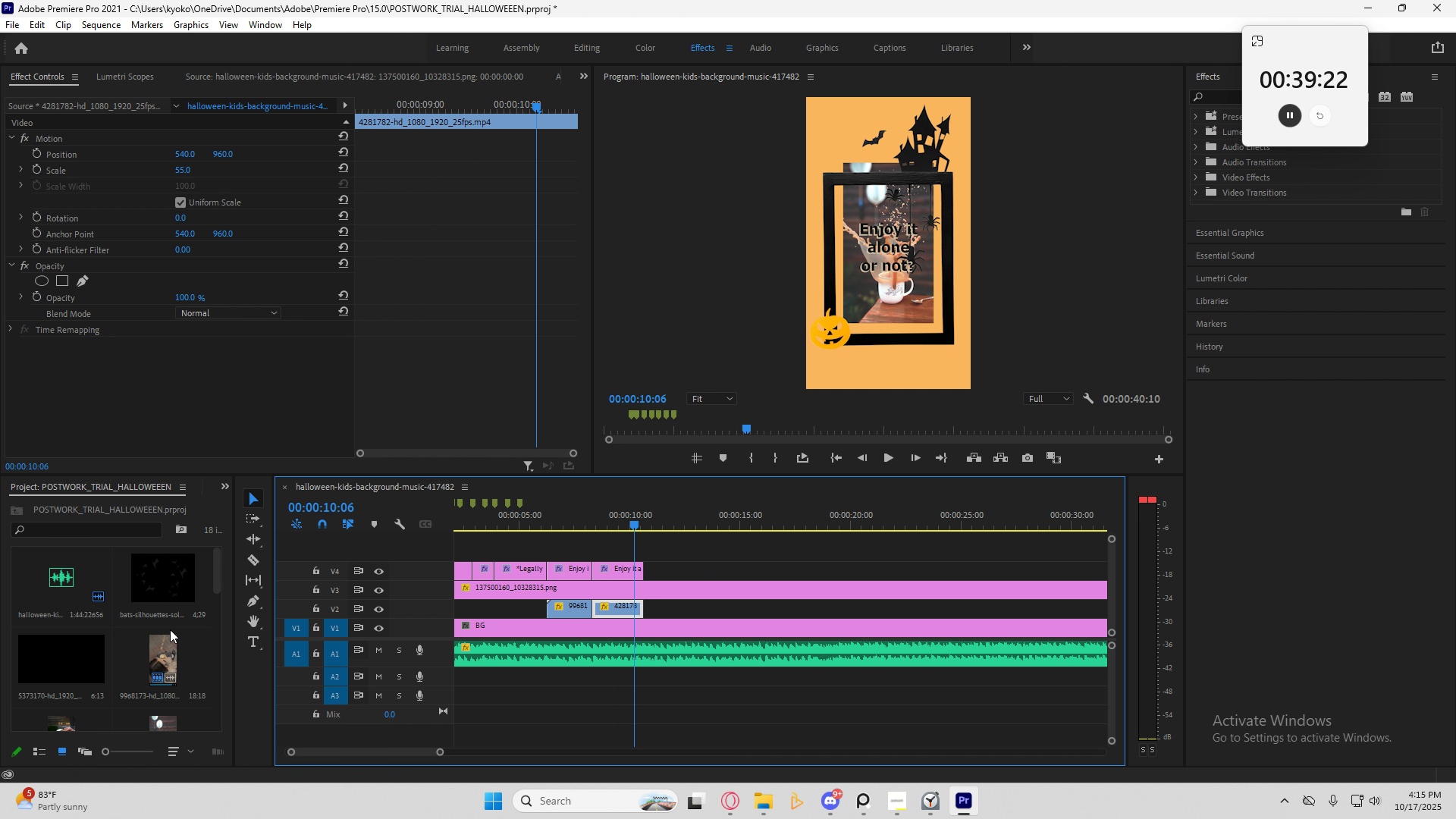 
scroll: coordinate [113, 660], scroll_direction: down, amount: 1.0
 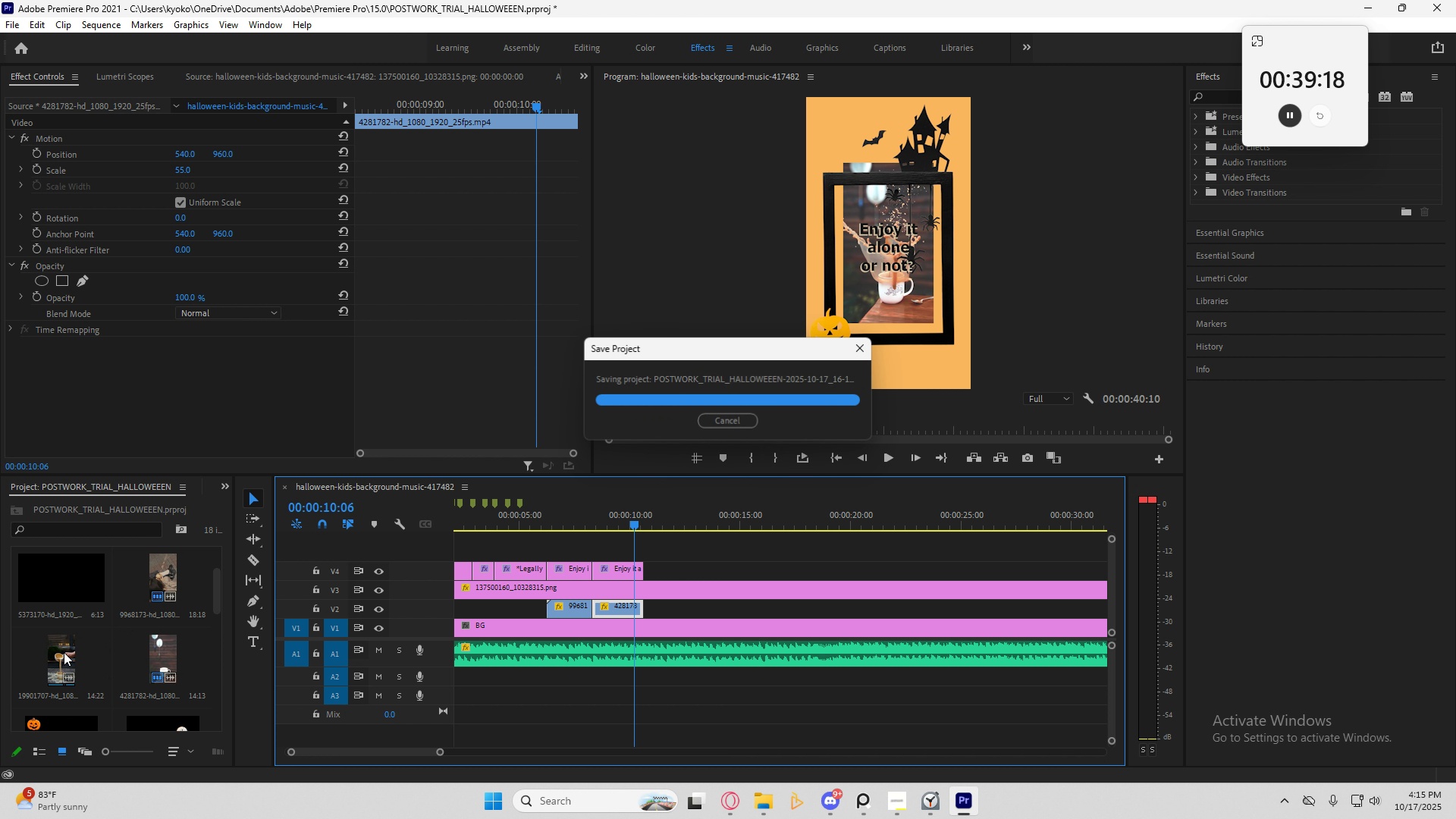 
left_click_drag(start_coordinate=[64, 652], to_coordinate=[639, 606])
 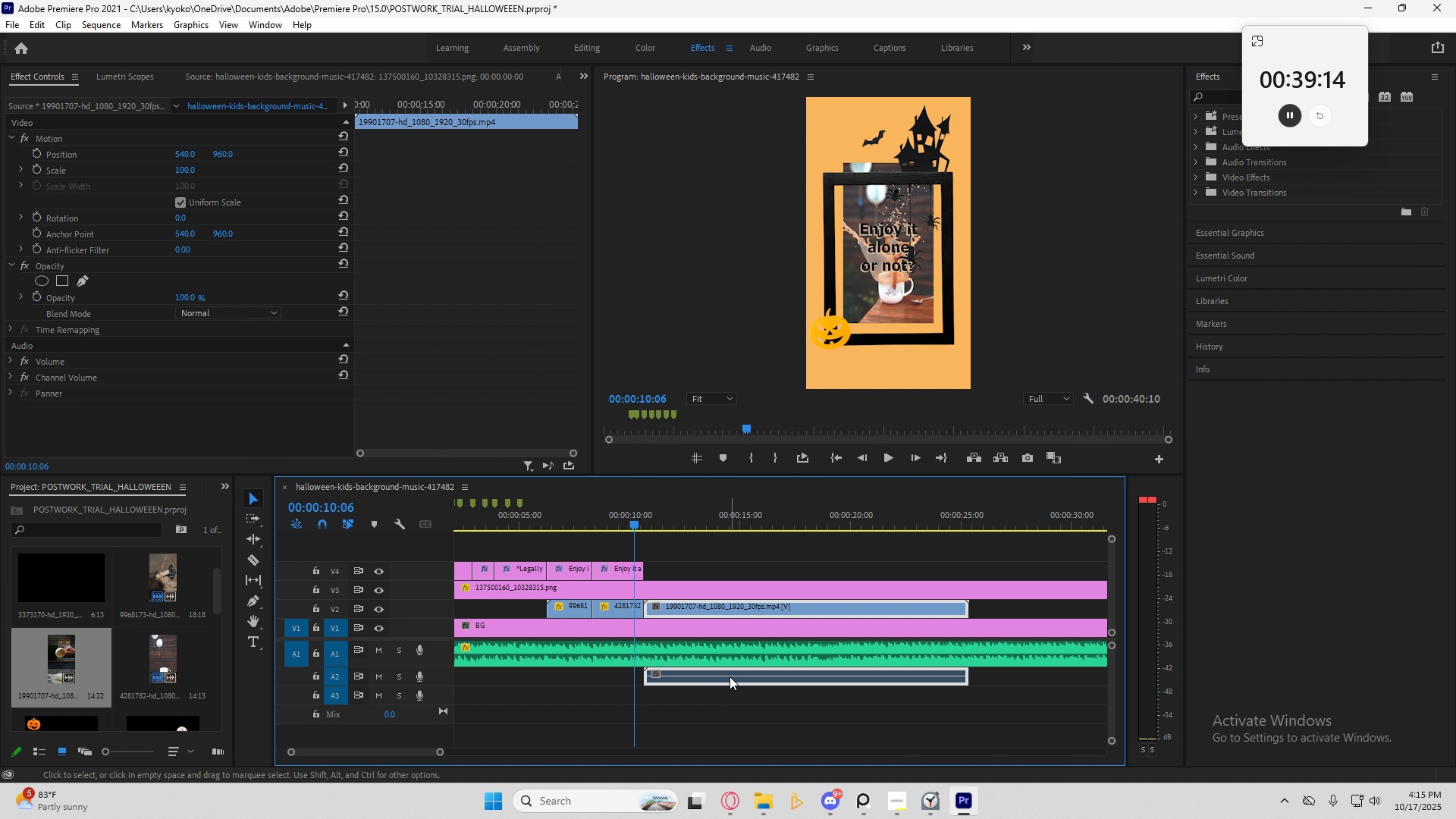 
key(Delete)
 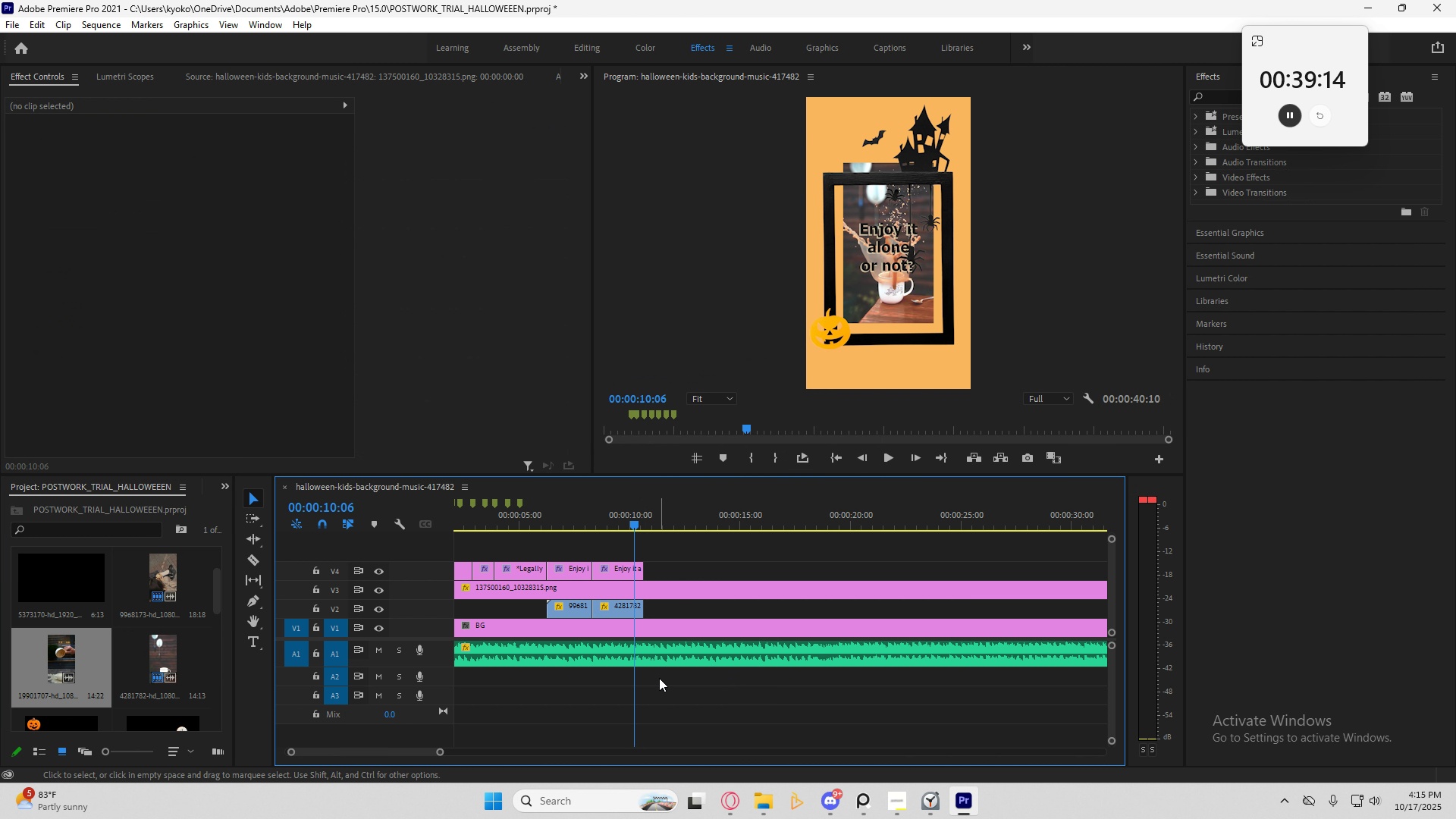 
key(Control+ControlLeft)
 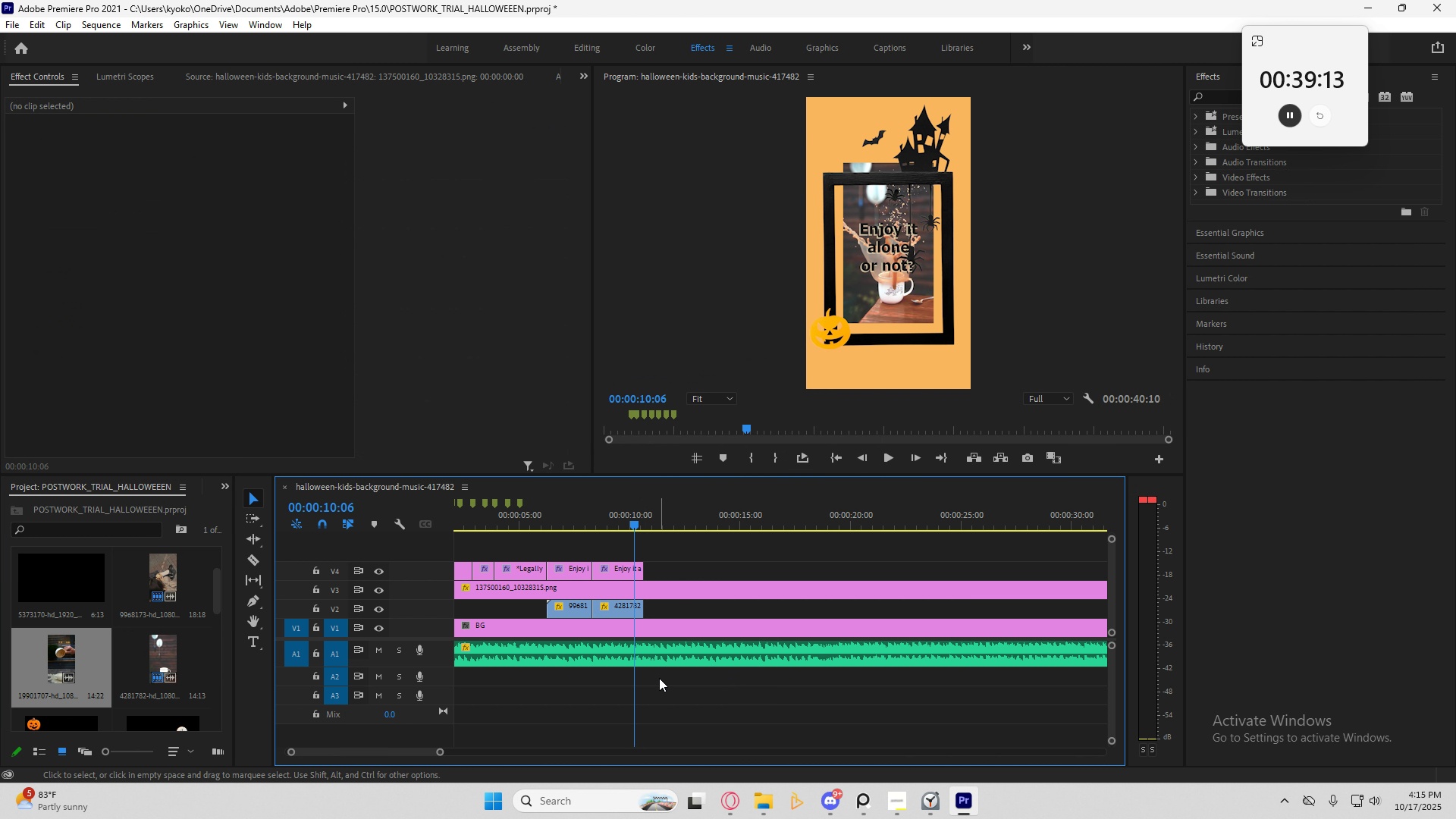 
key(Control+Z)
 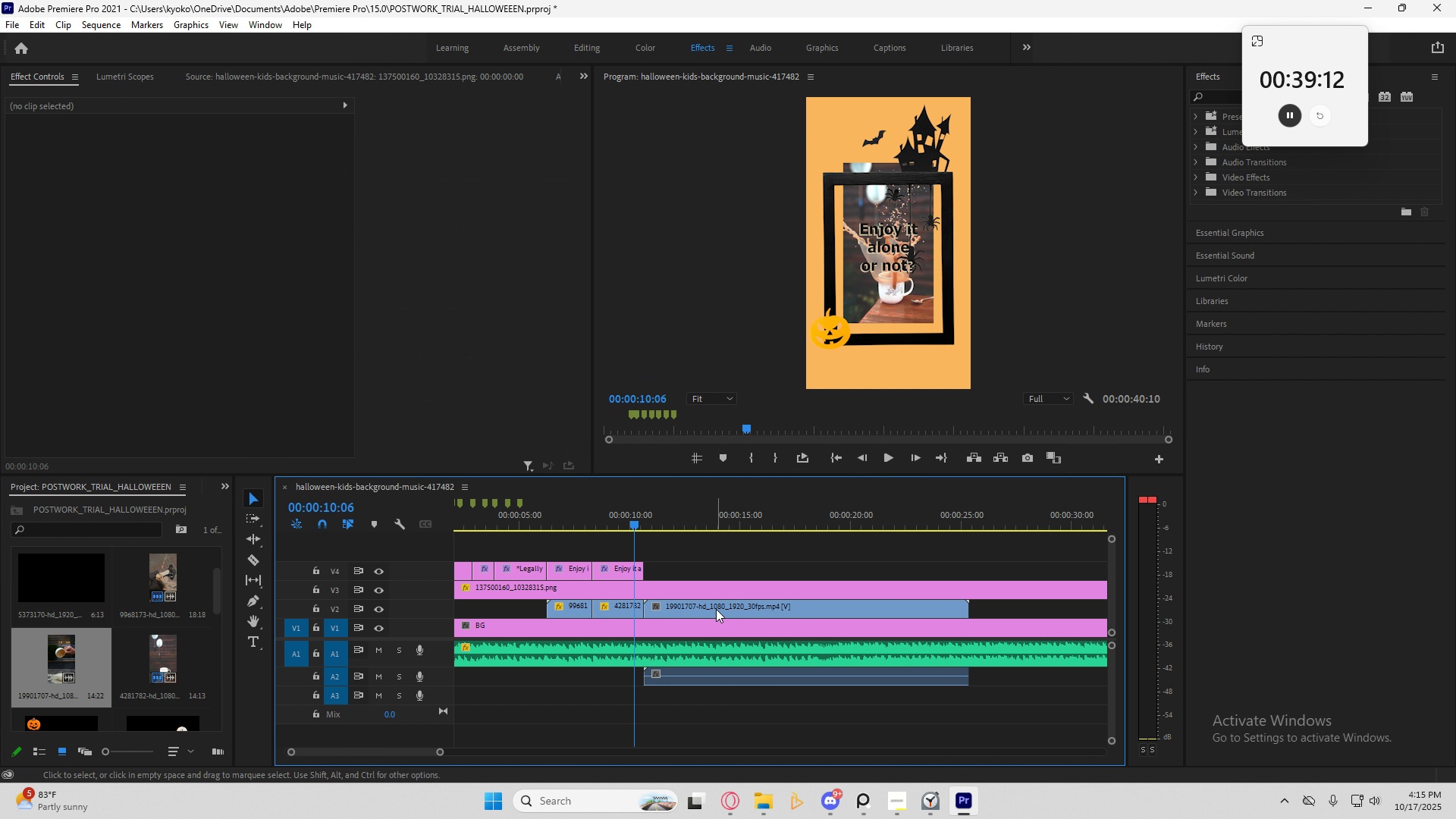 
left_click([718, 608])
 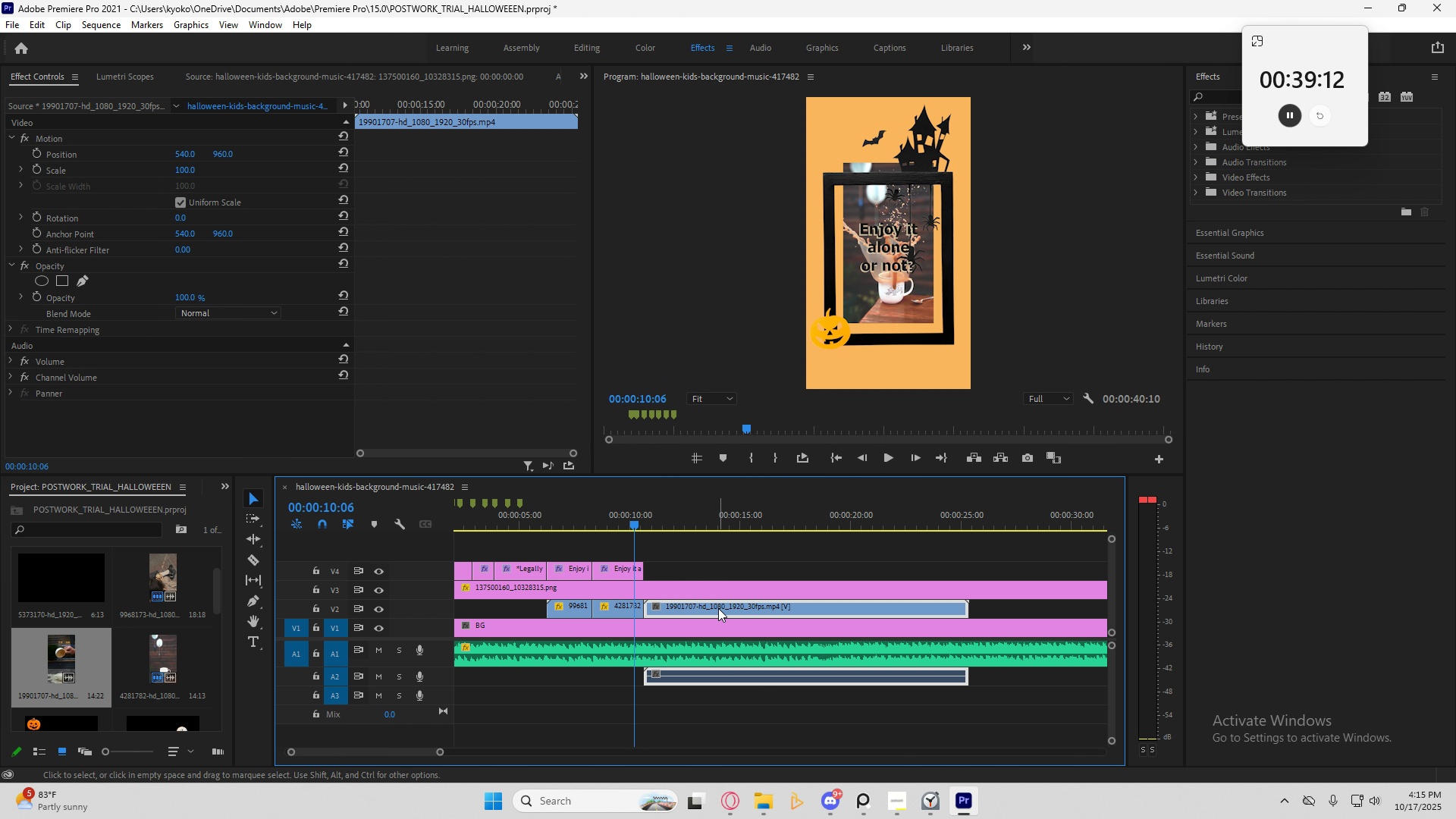 
right_click([718, 608])
 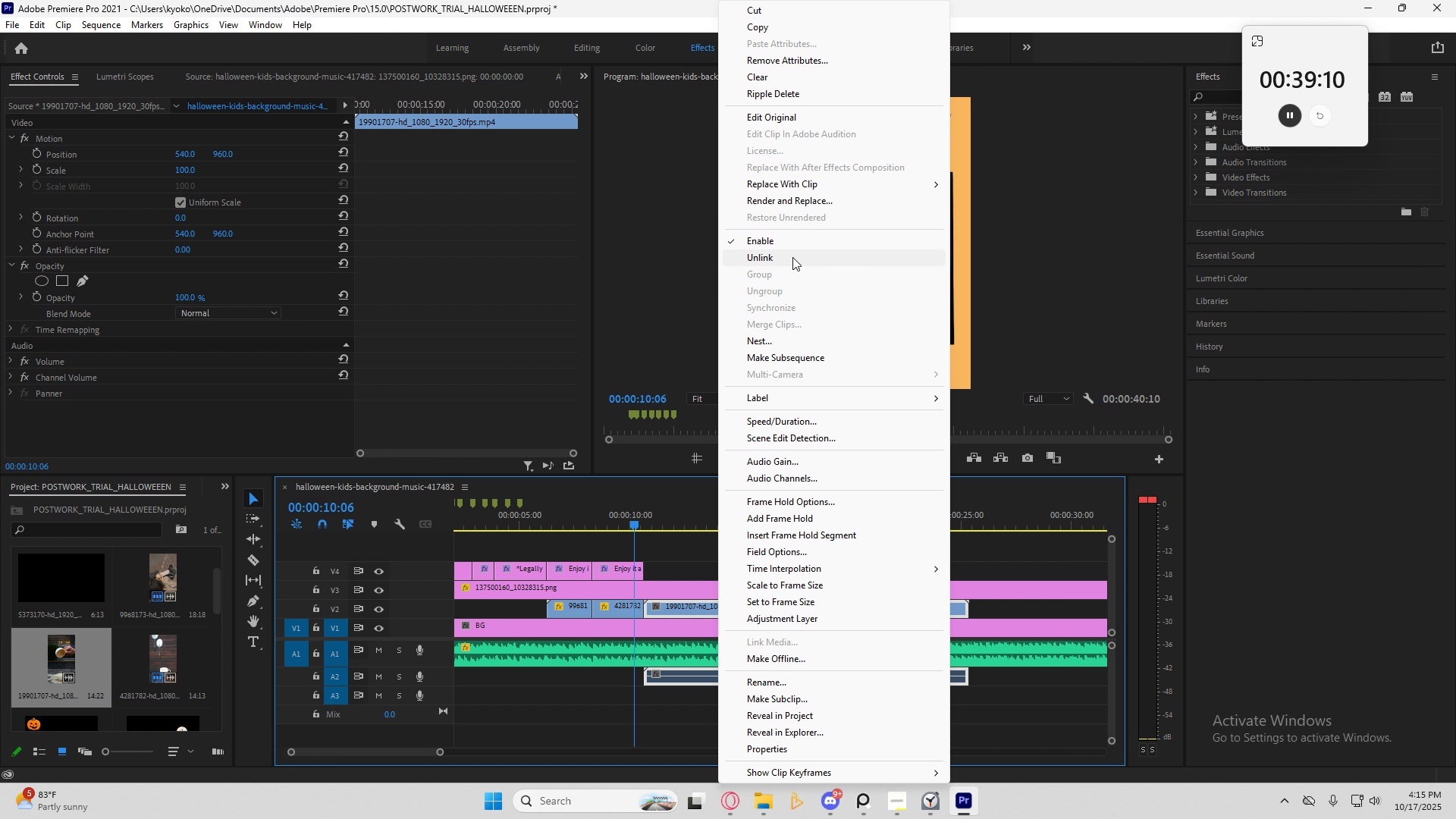 
left_click([792, 257])
 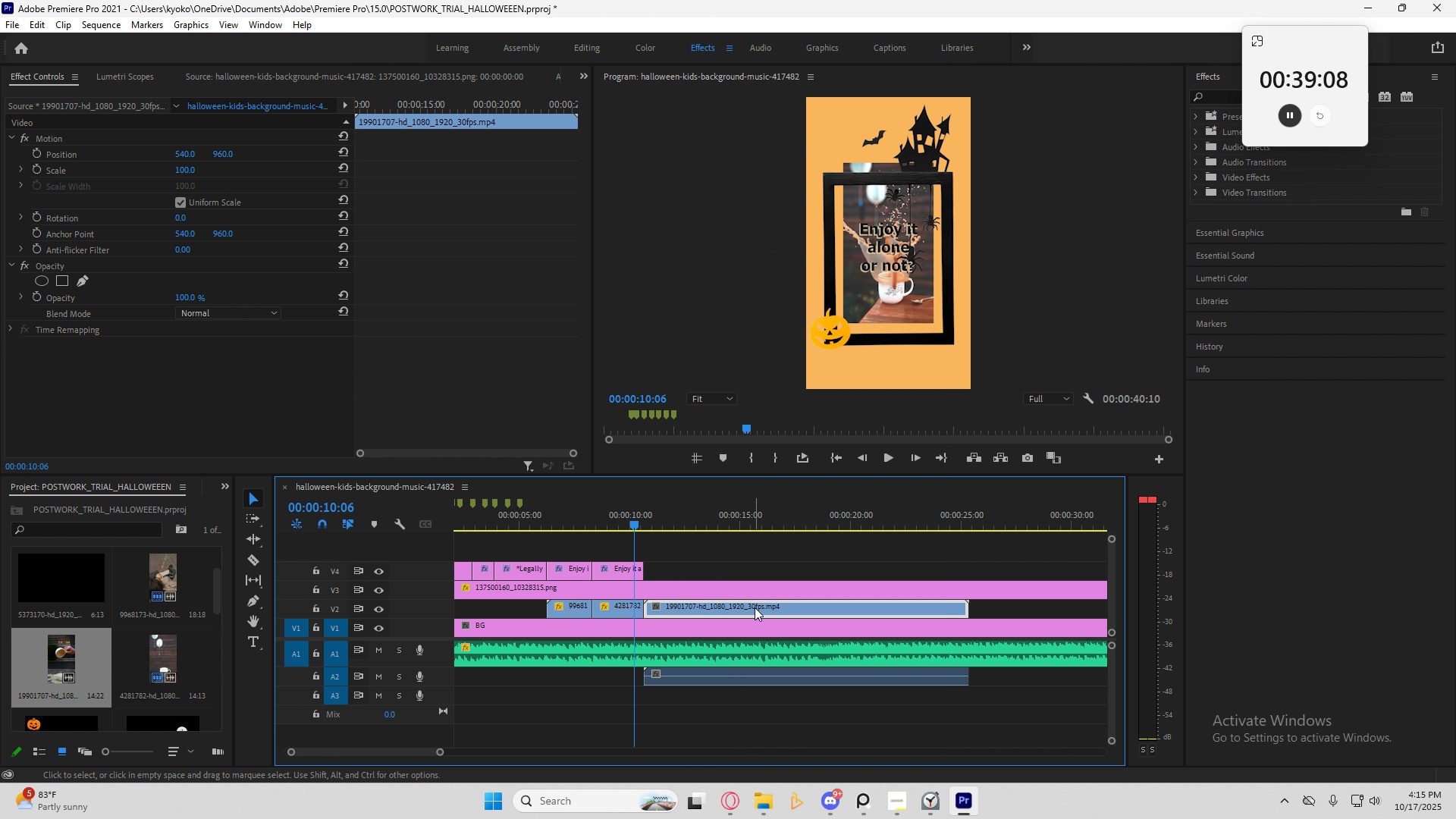 
left_click([755, 674])
 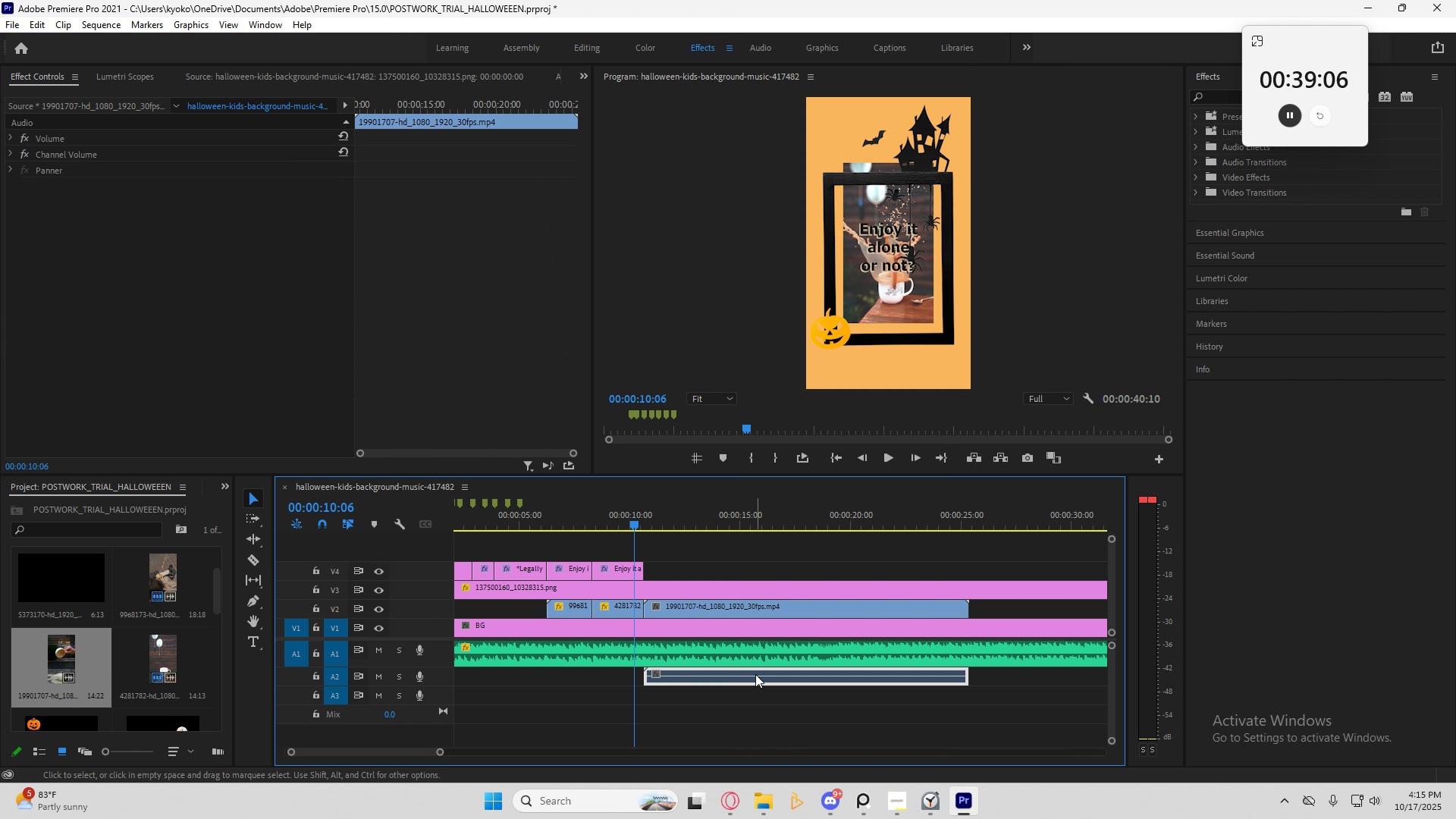 
key(Delete)
 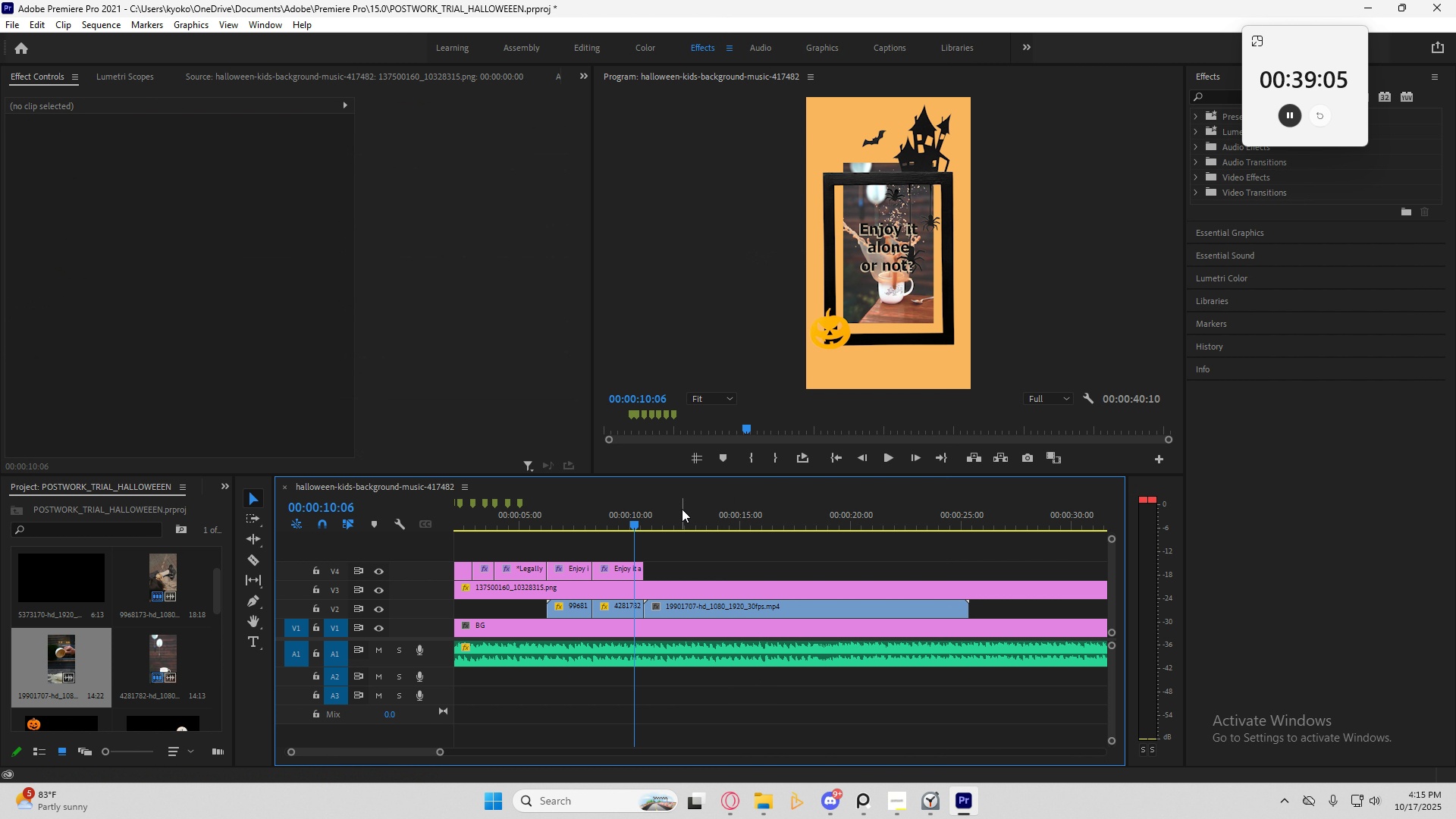 
left_click_drag(start_coordinate=[695, 513], to_coordinate=[729, 522])
 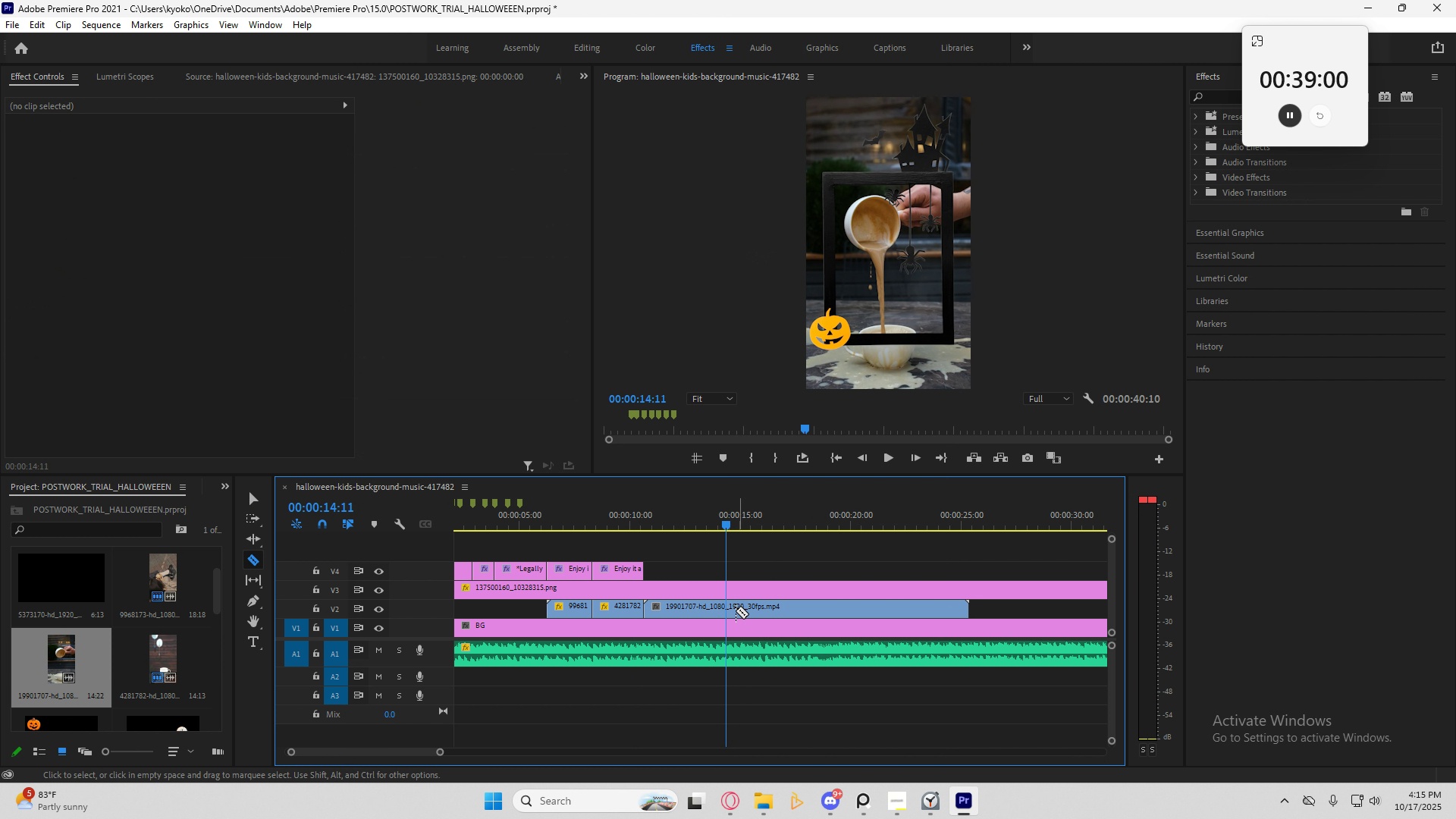 
key(C)
 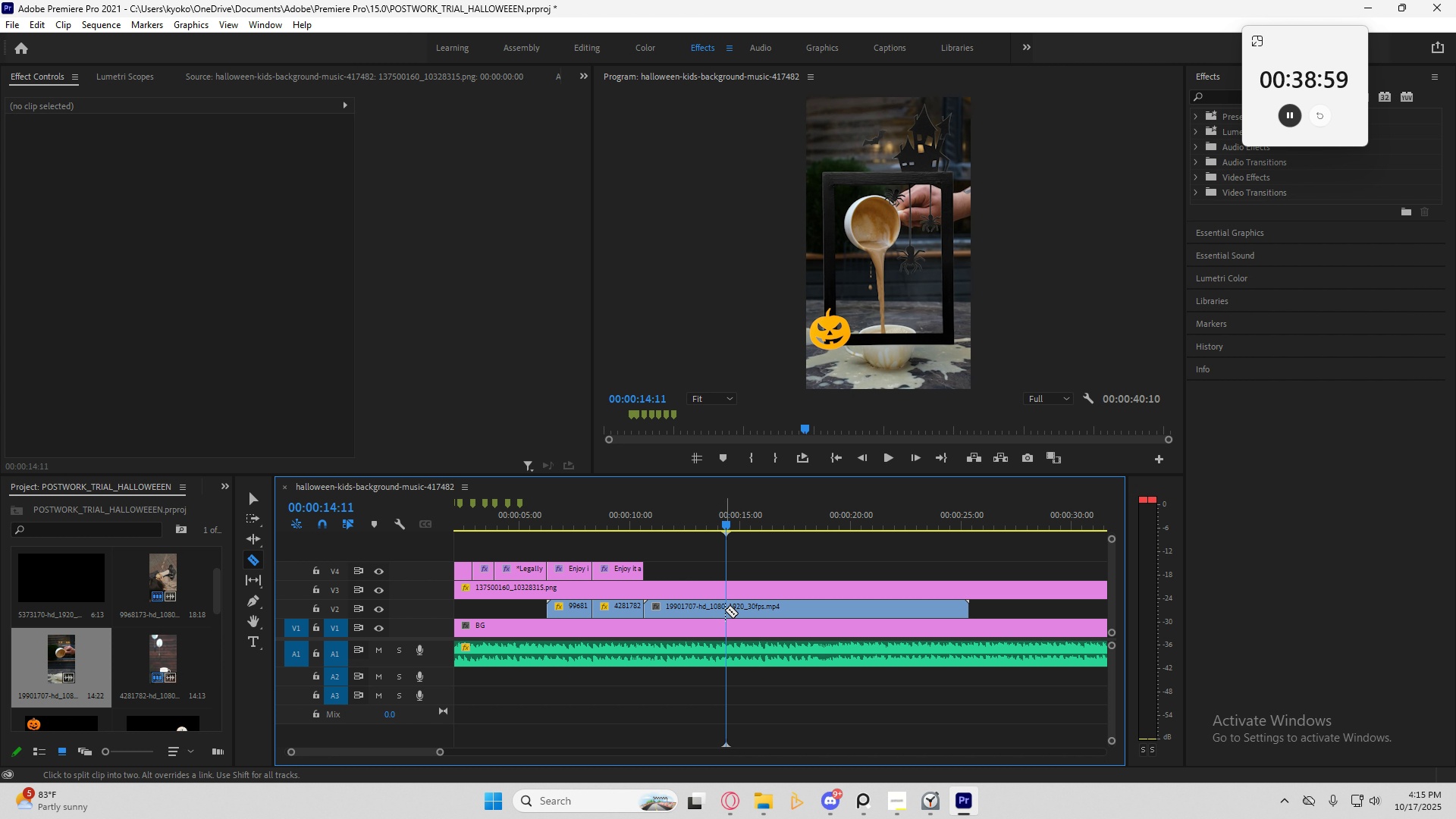 
left_click([725, 610])
 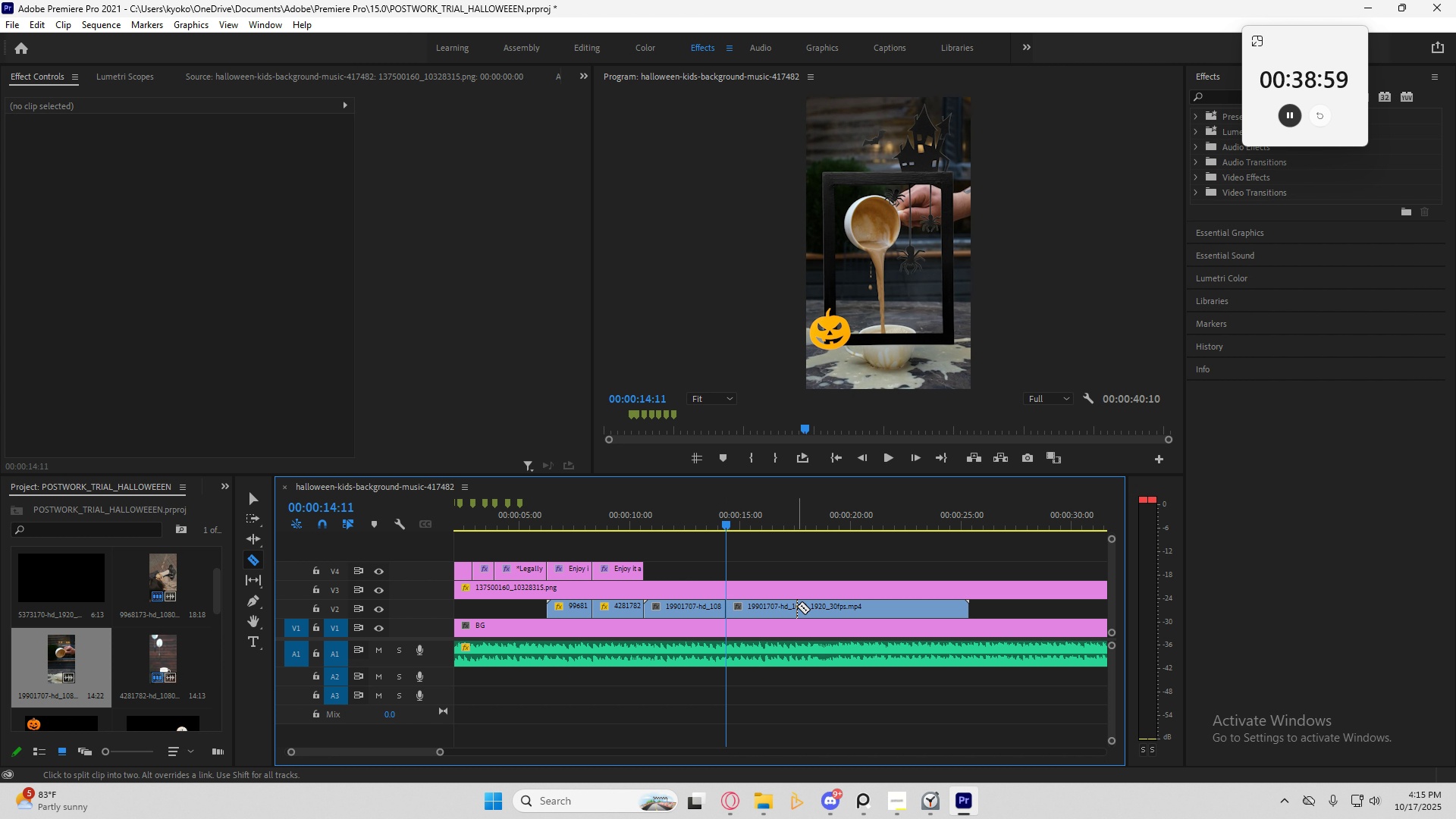 
left_click([797, 606])
 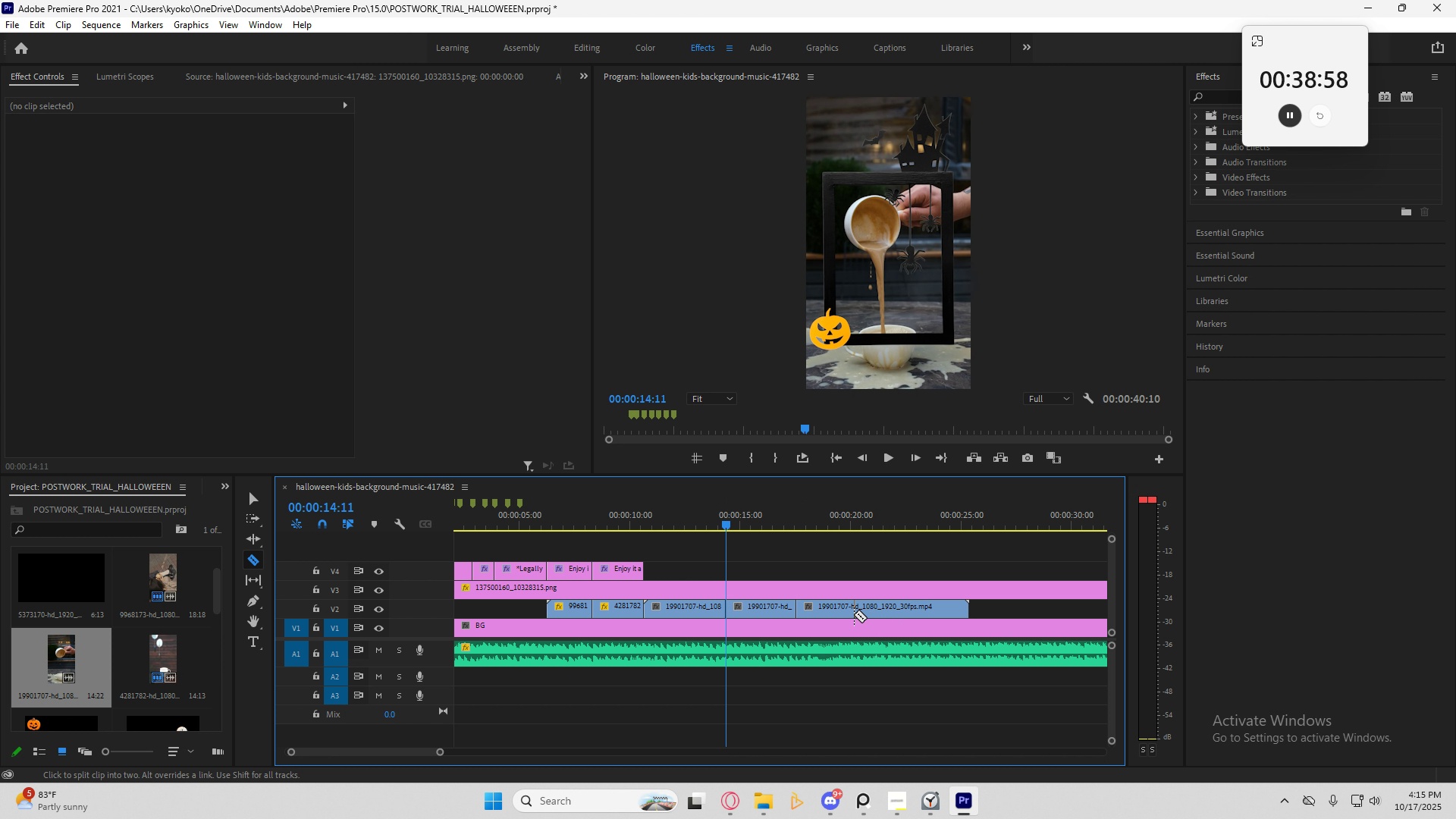 
key(V)
 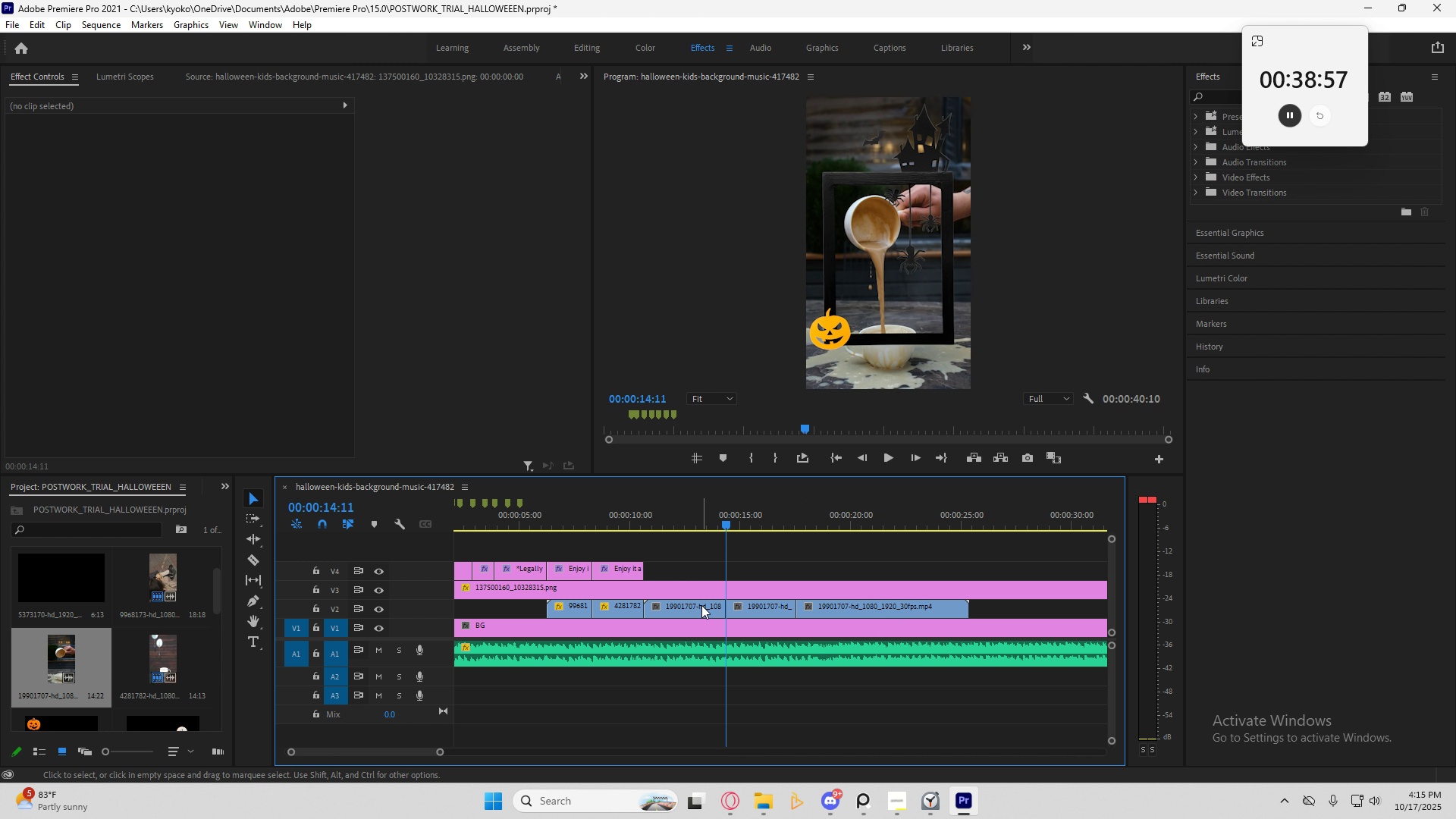 
left_click([701, 605])
 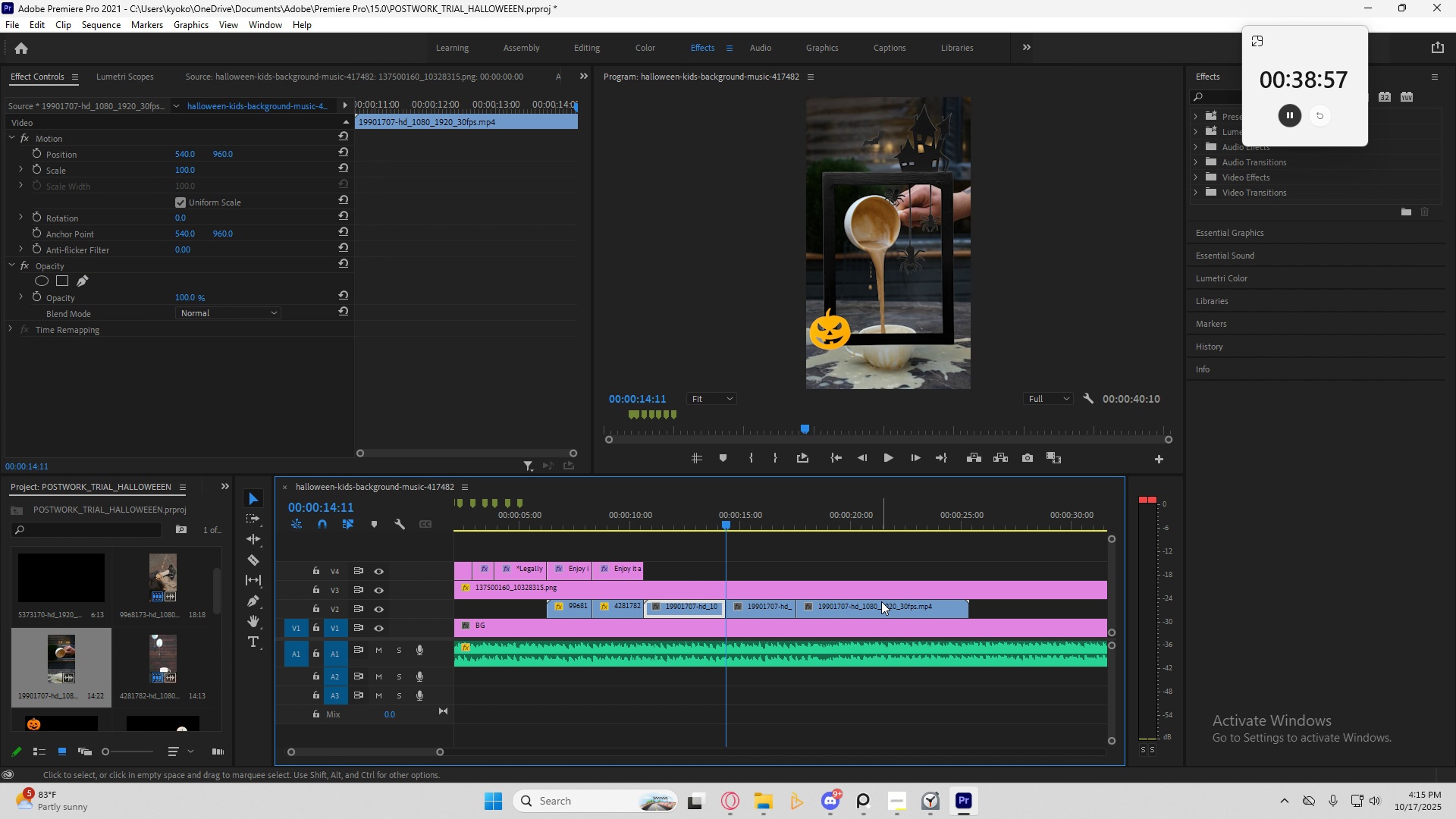 
key(V)
 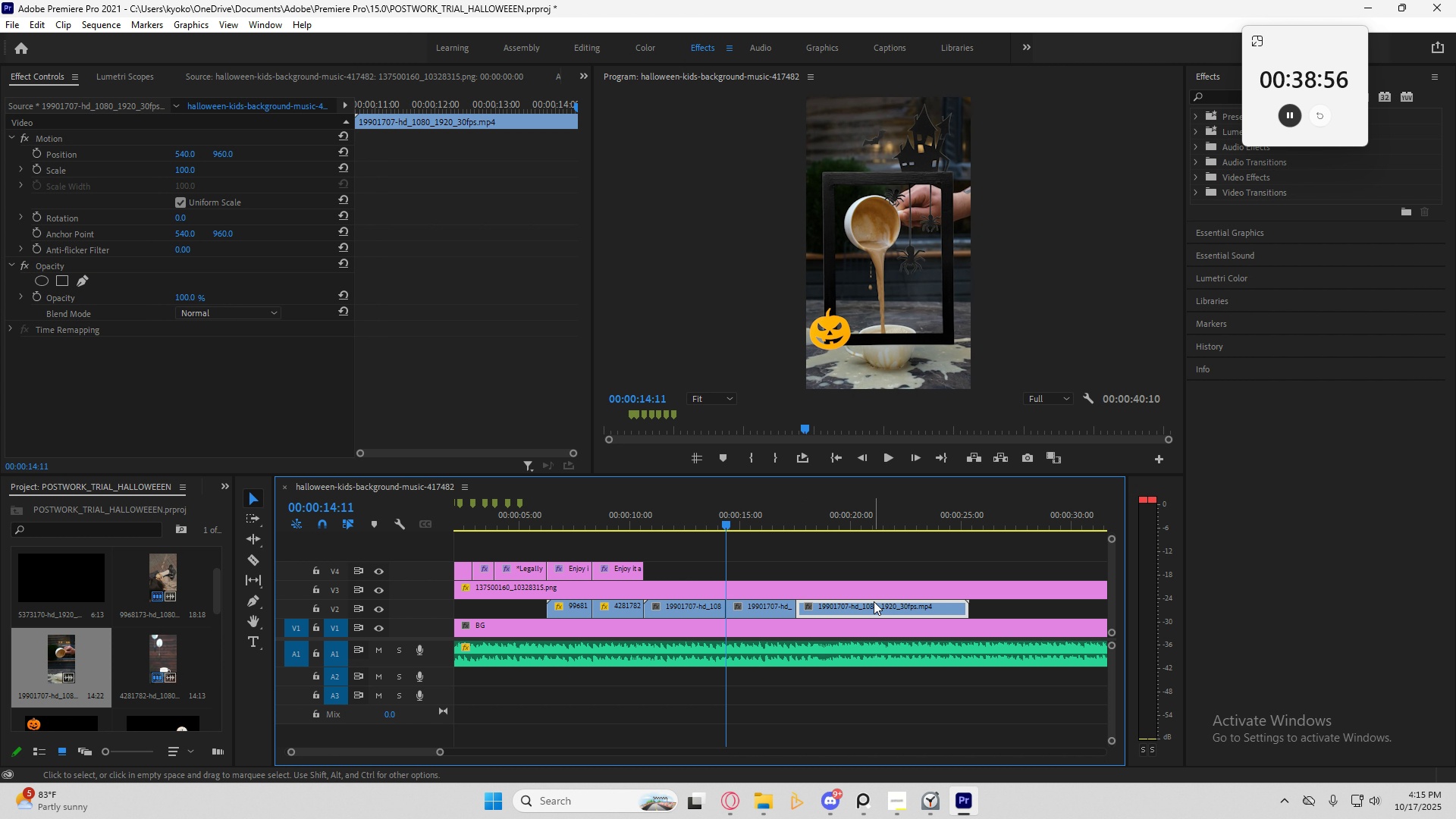 
left_click([874, 601])
 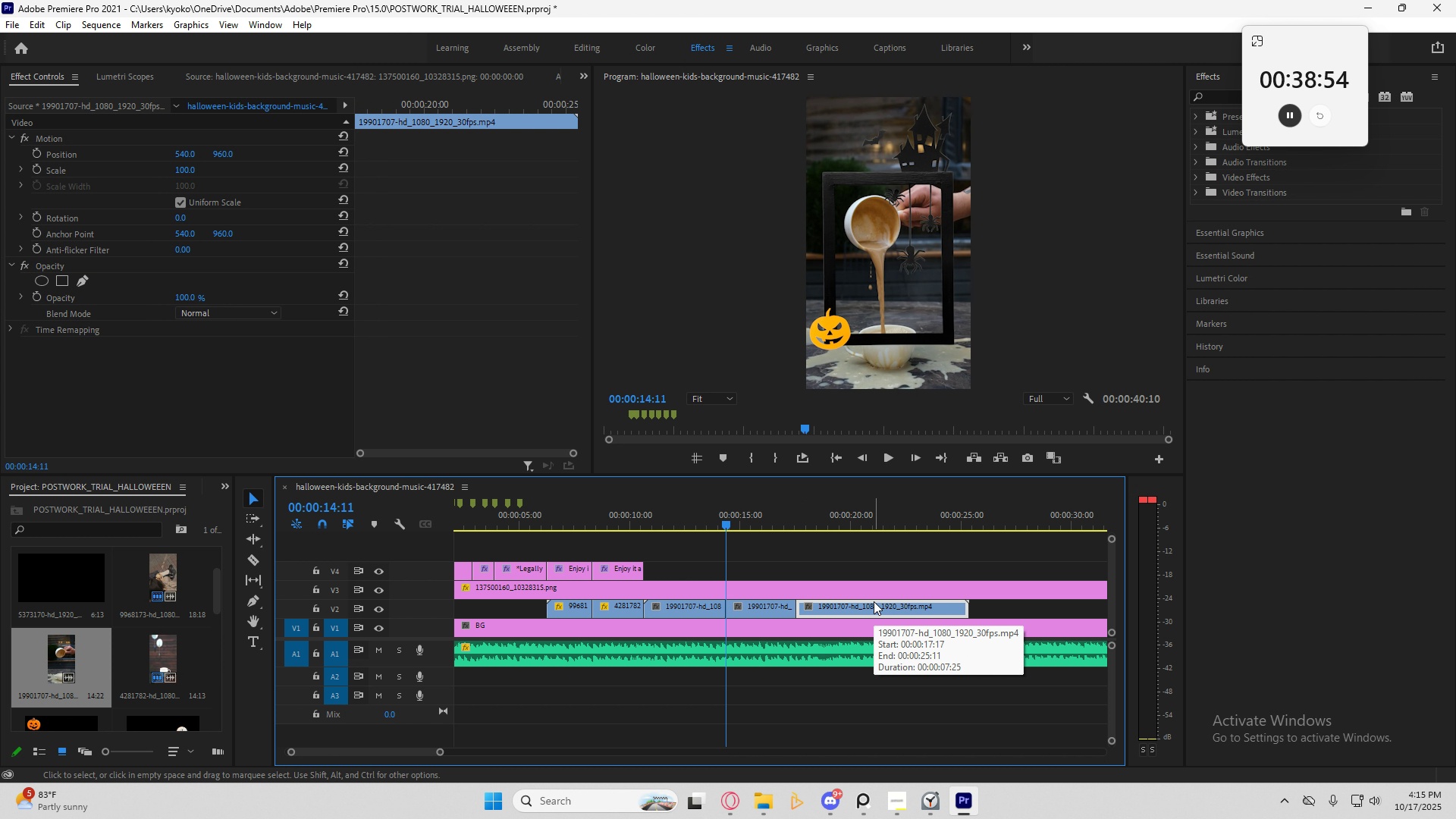 
key(Delete)
 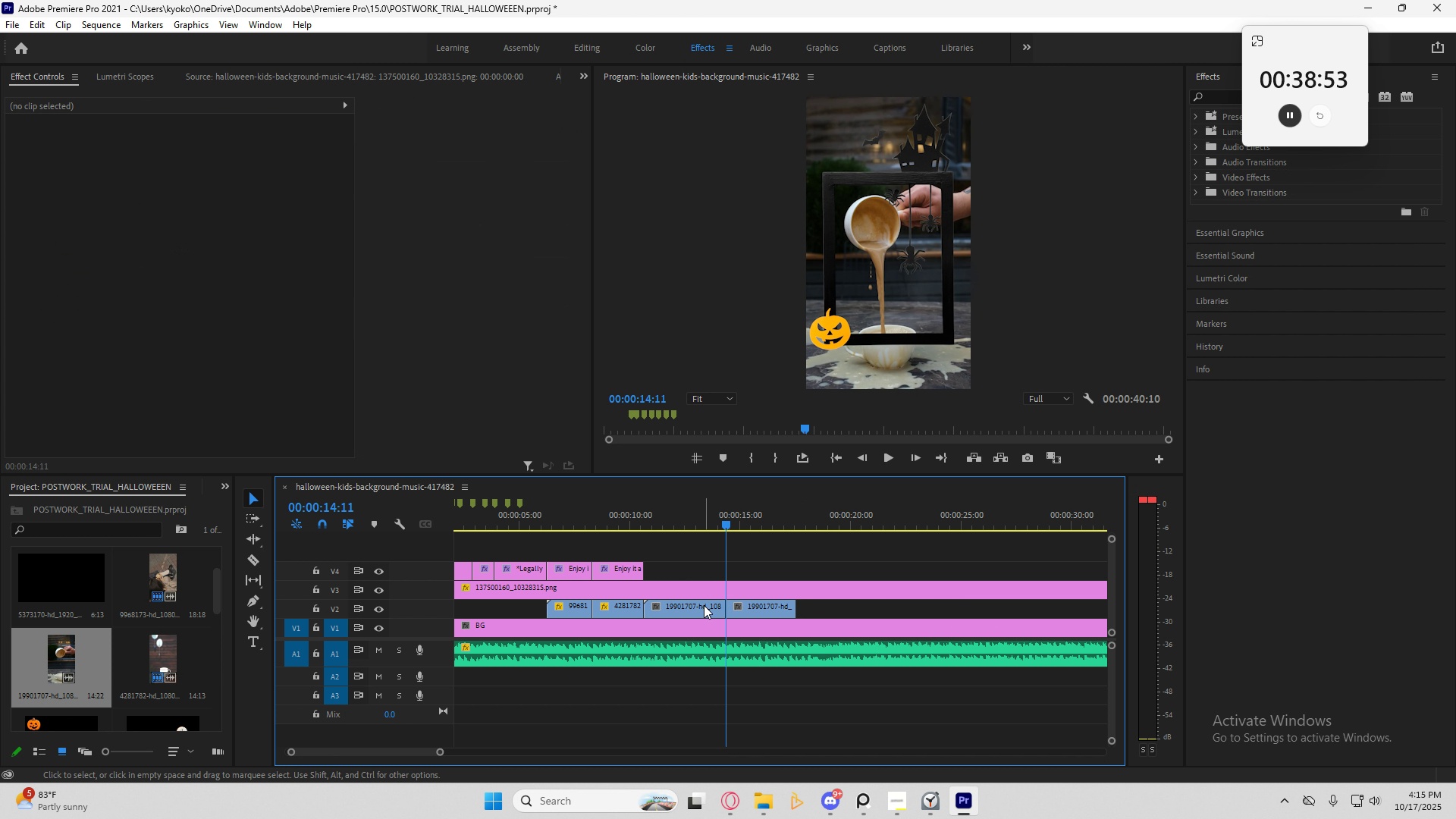 
left_click([704, 604])
 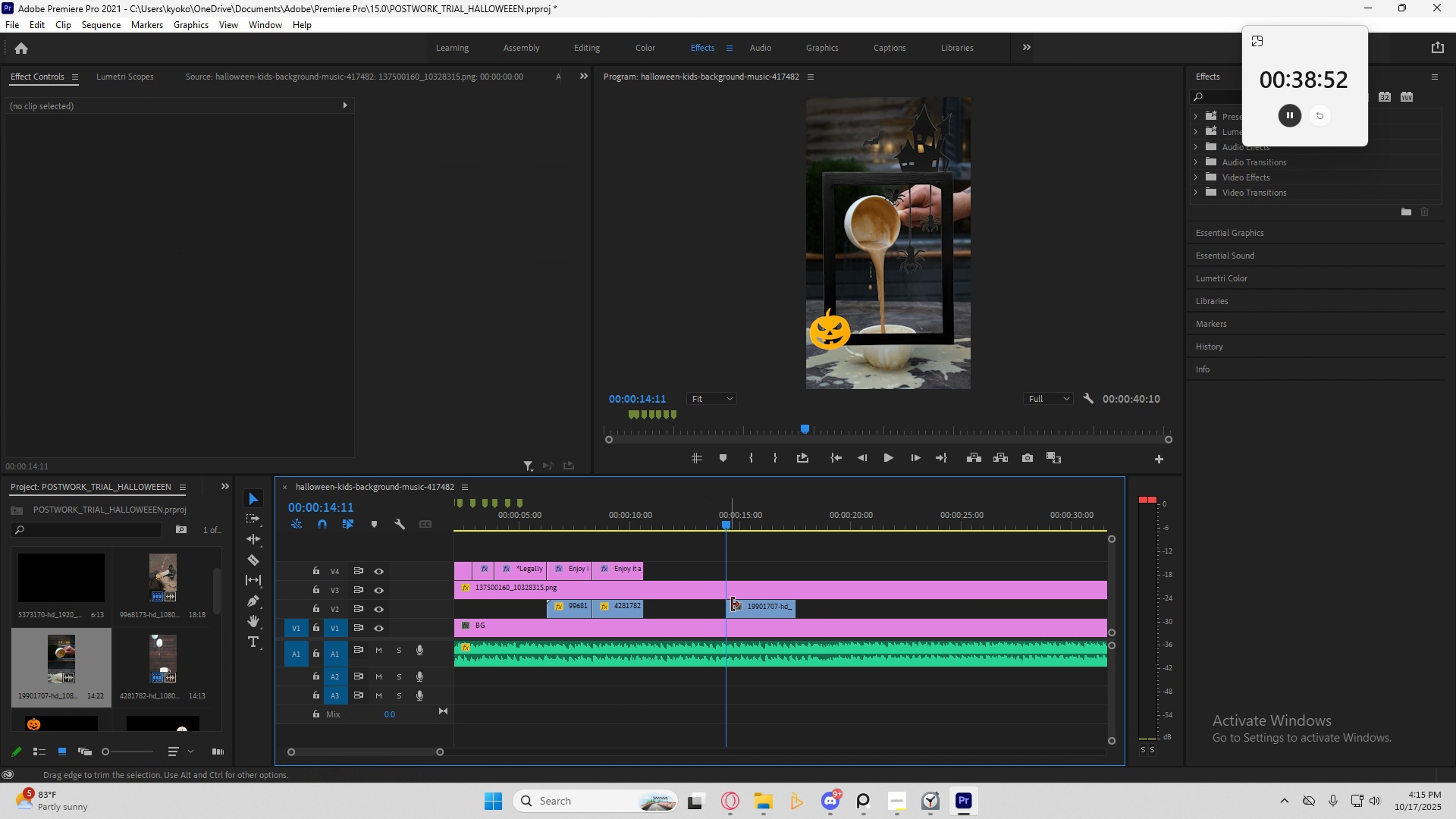 
key(Delete)
 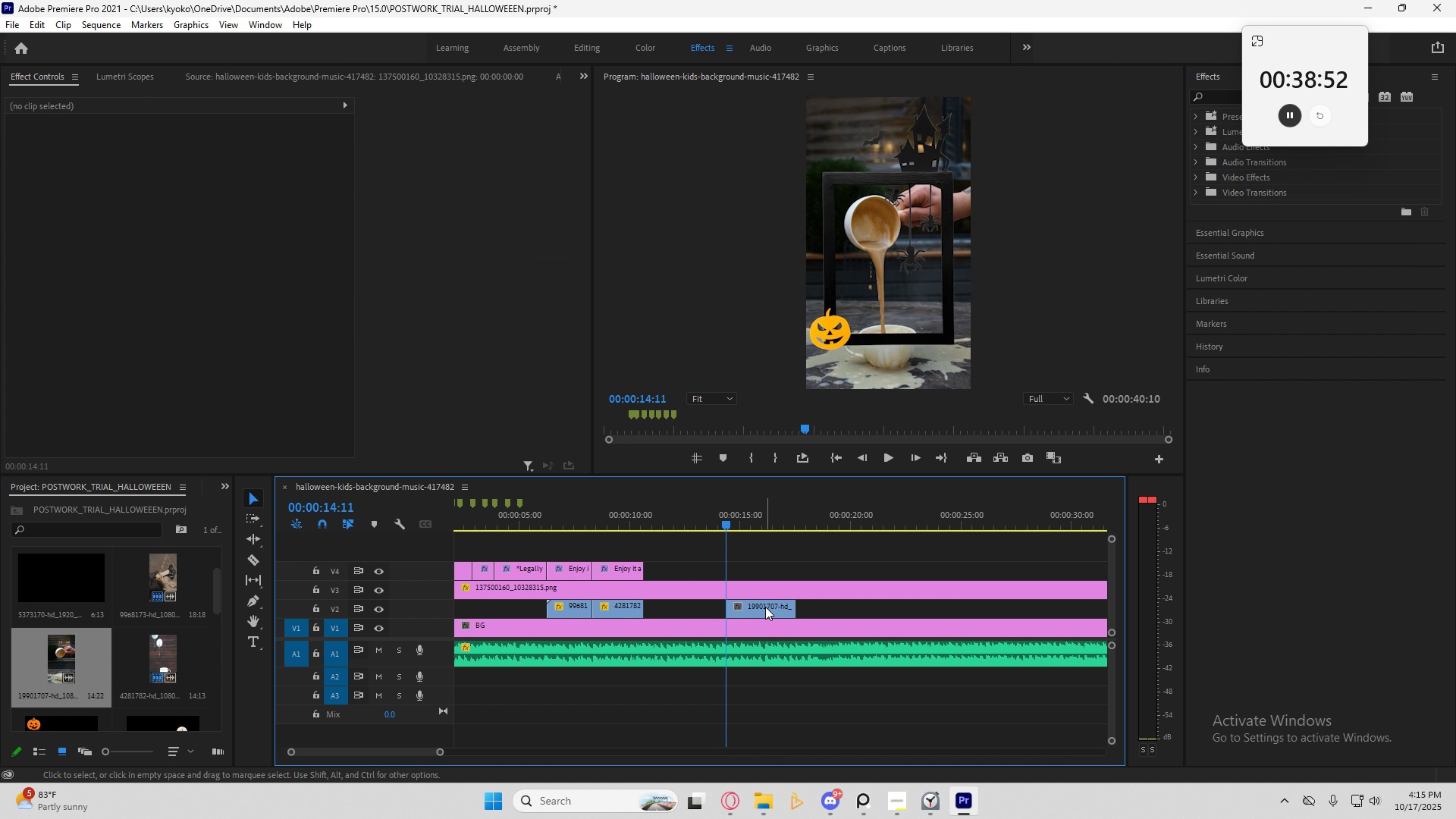 
double_click([765, 607])
 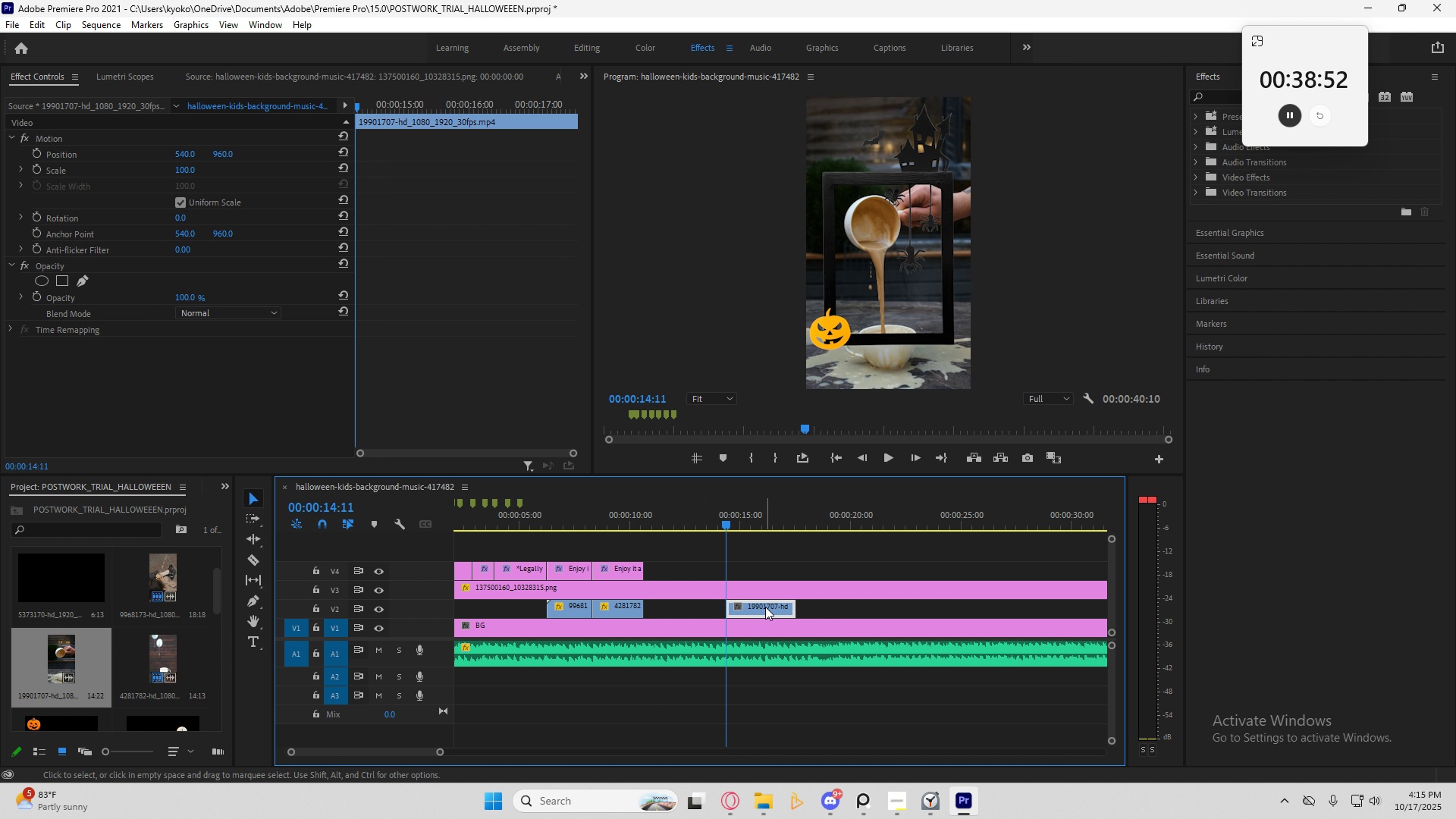 
right_click([765, 607])
 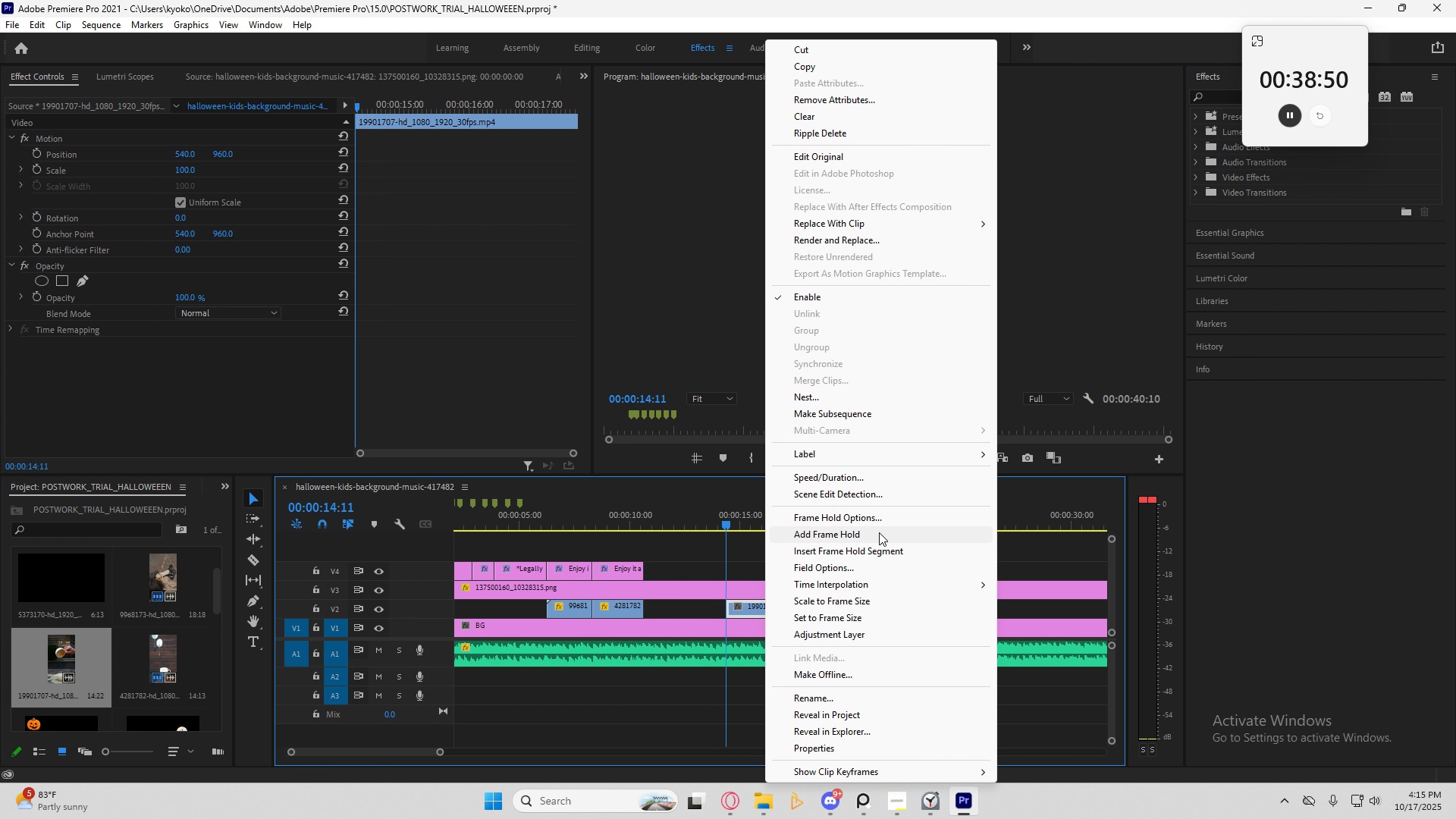 
mouse_move([890, 596])
 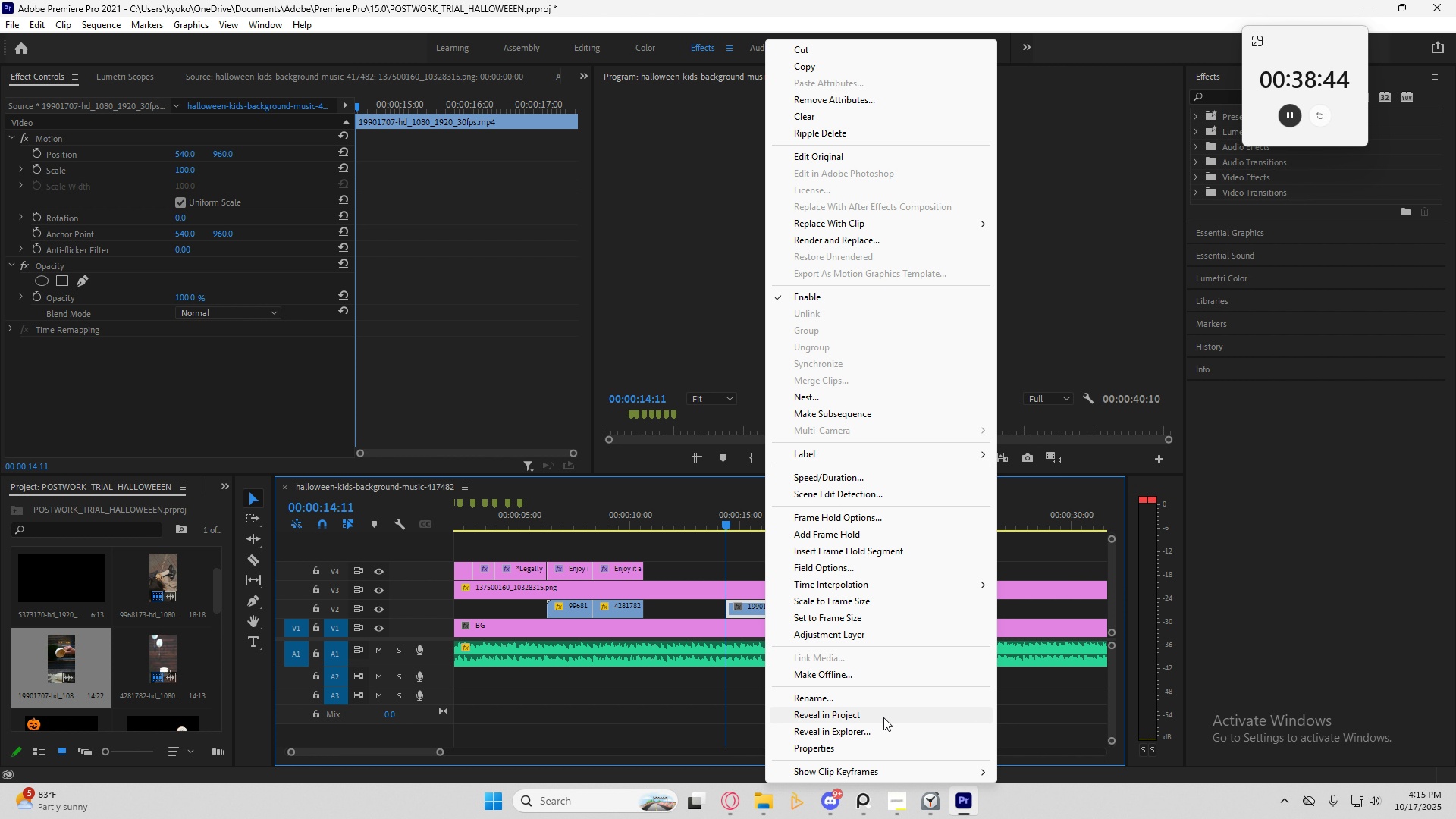 
left_click([862, 480])
 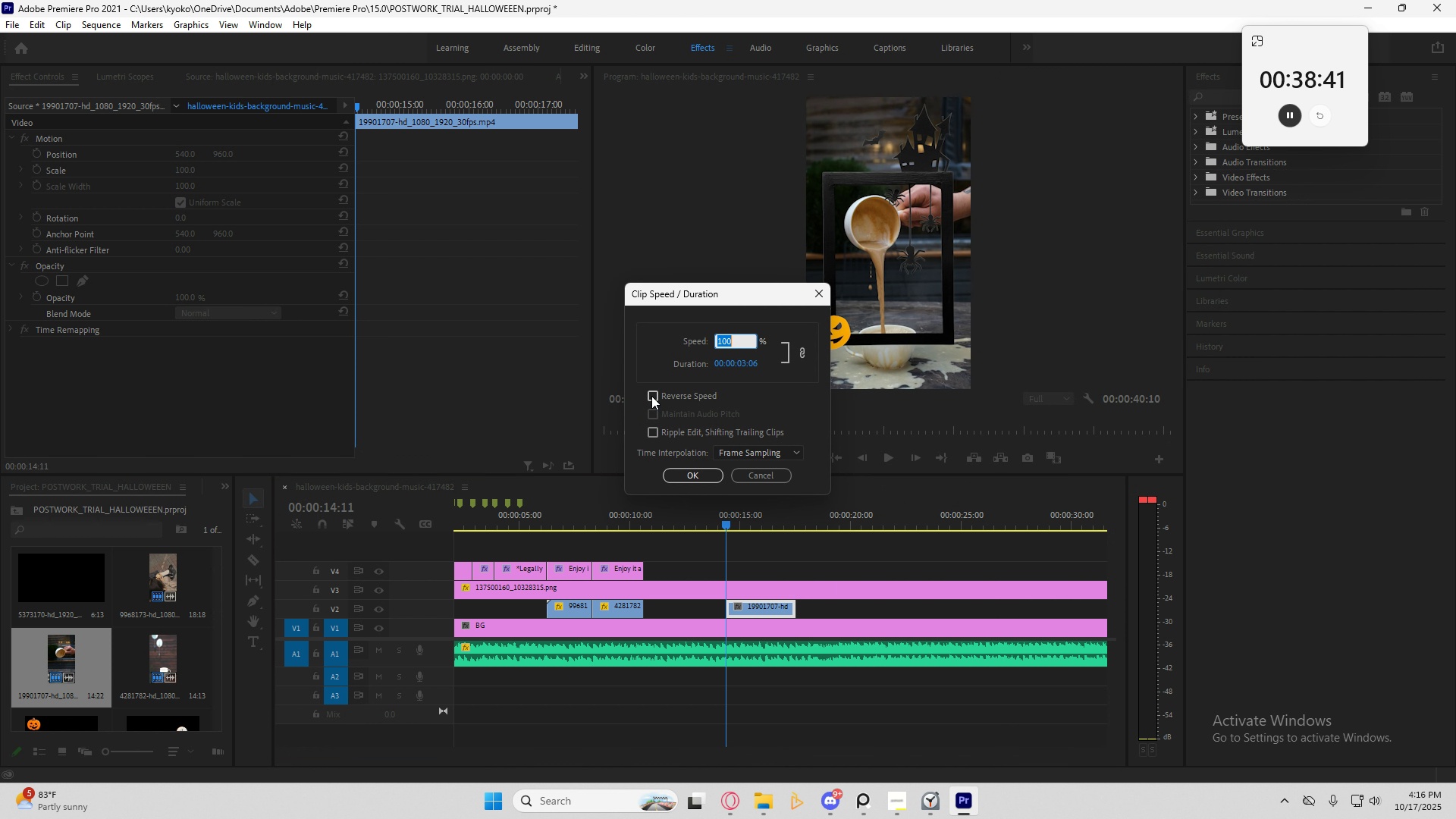 
left_click([654, 394])
 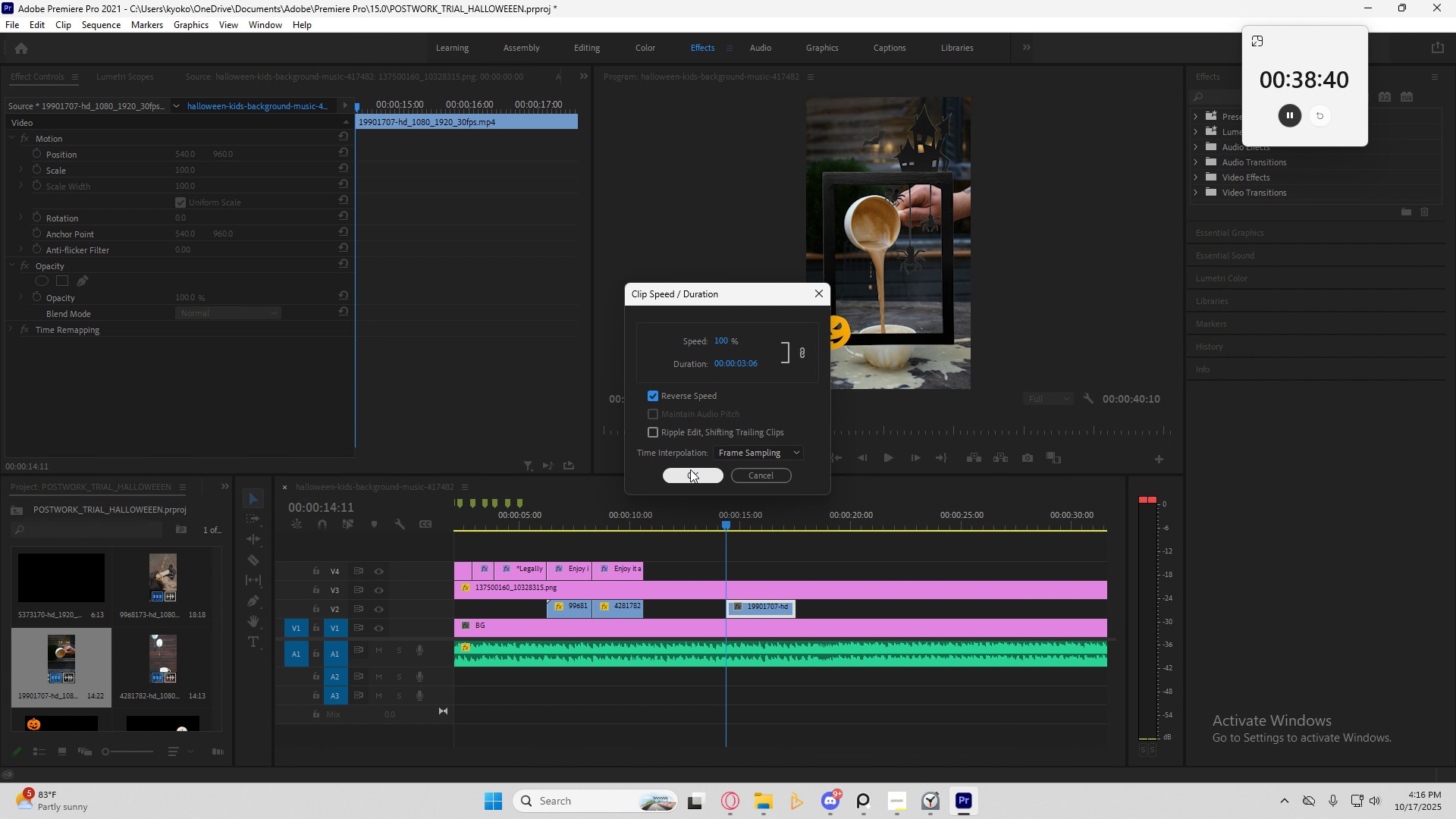 
left_click([690, 469])
 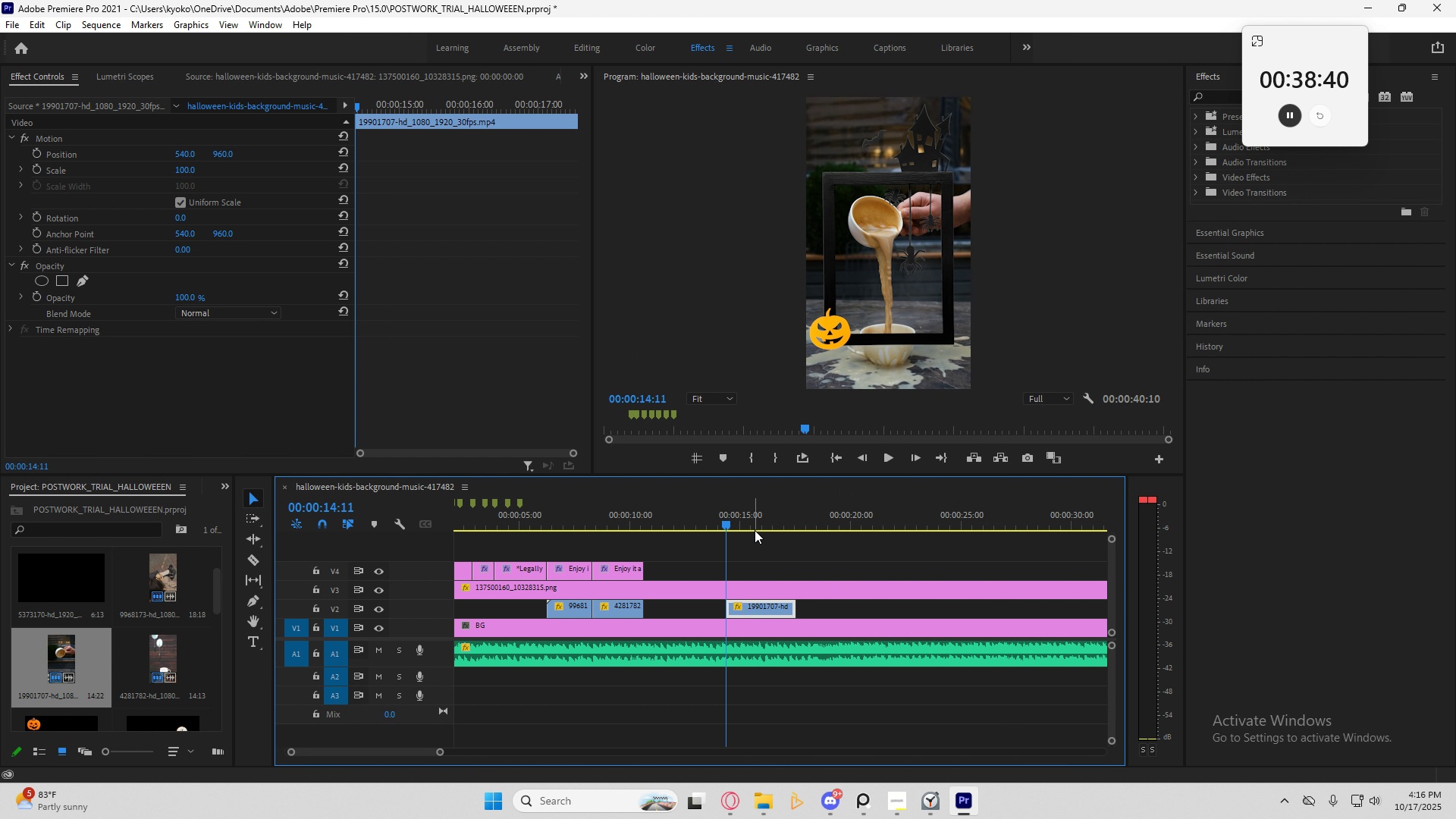 
key(Space)
 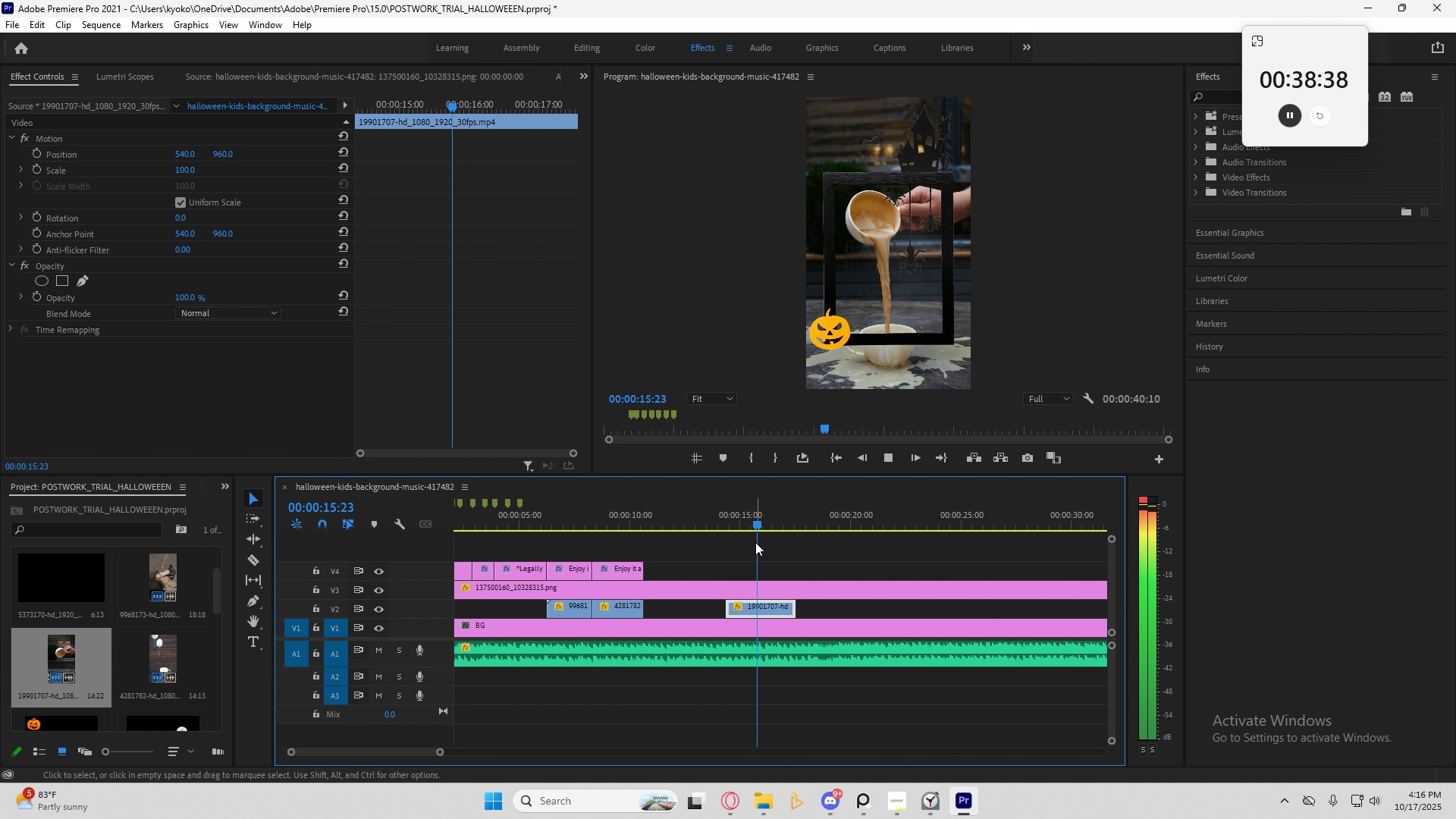 
key(Space)
 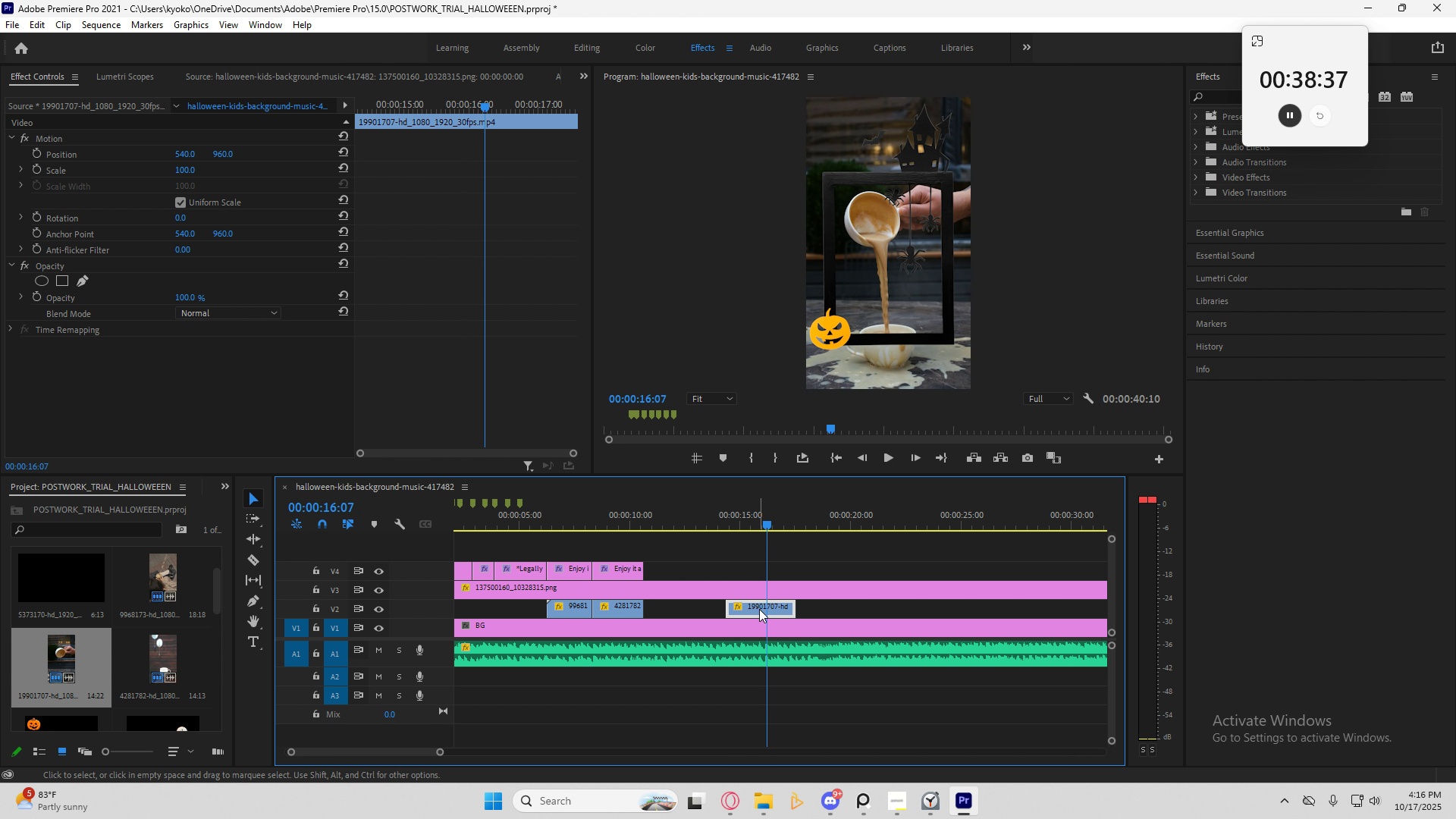 
left_click_drag(start_coordinate=[759, 609], to_coordinate=[679, 613])
 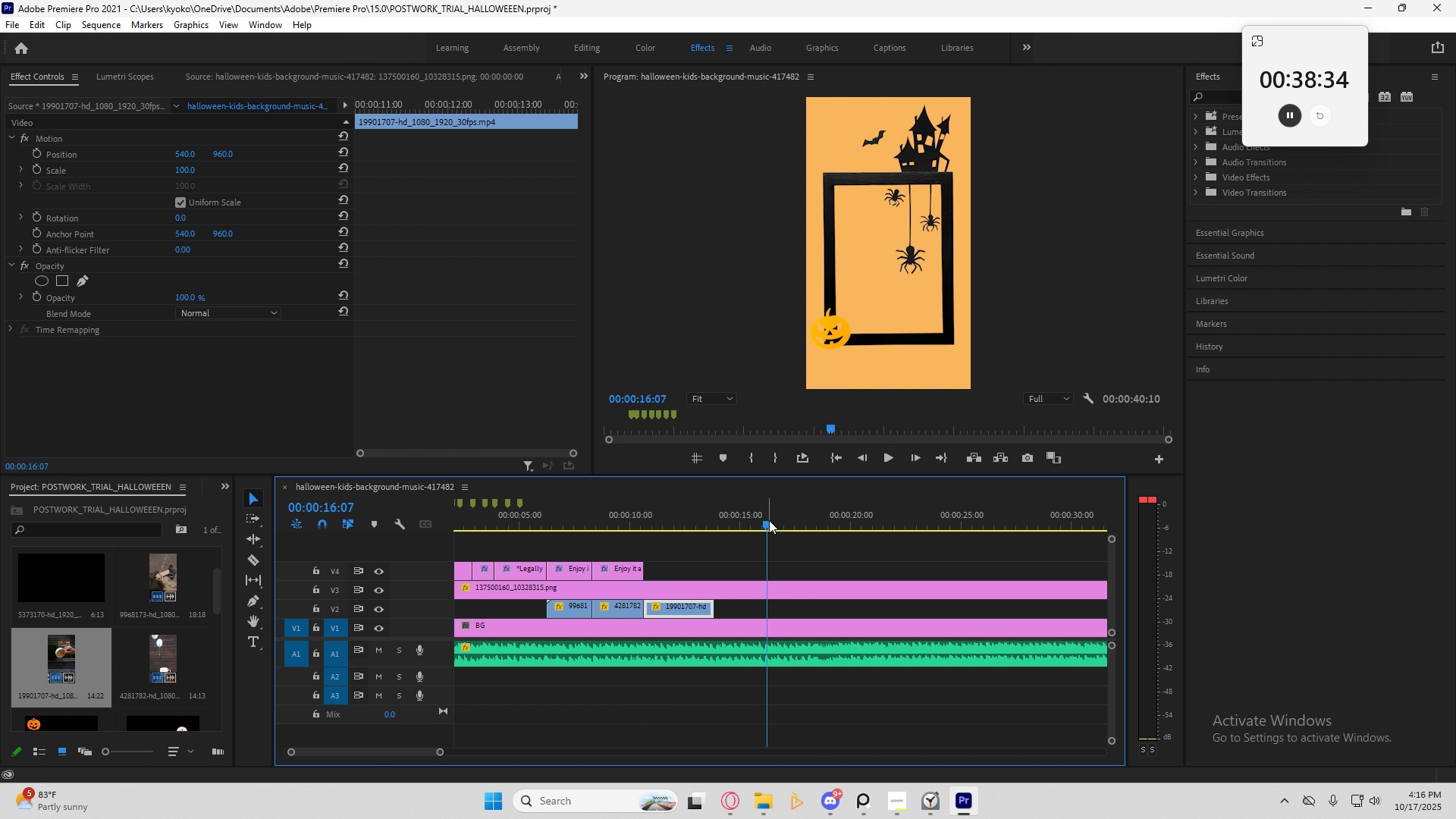 
left_click_drag(start_coordinate=[769, 522], to_coordinate=[620, 545])
 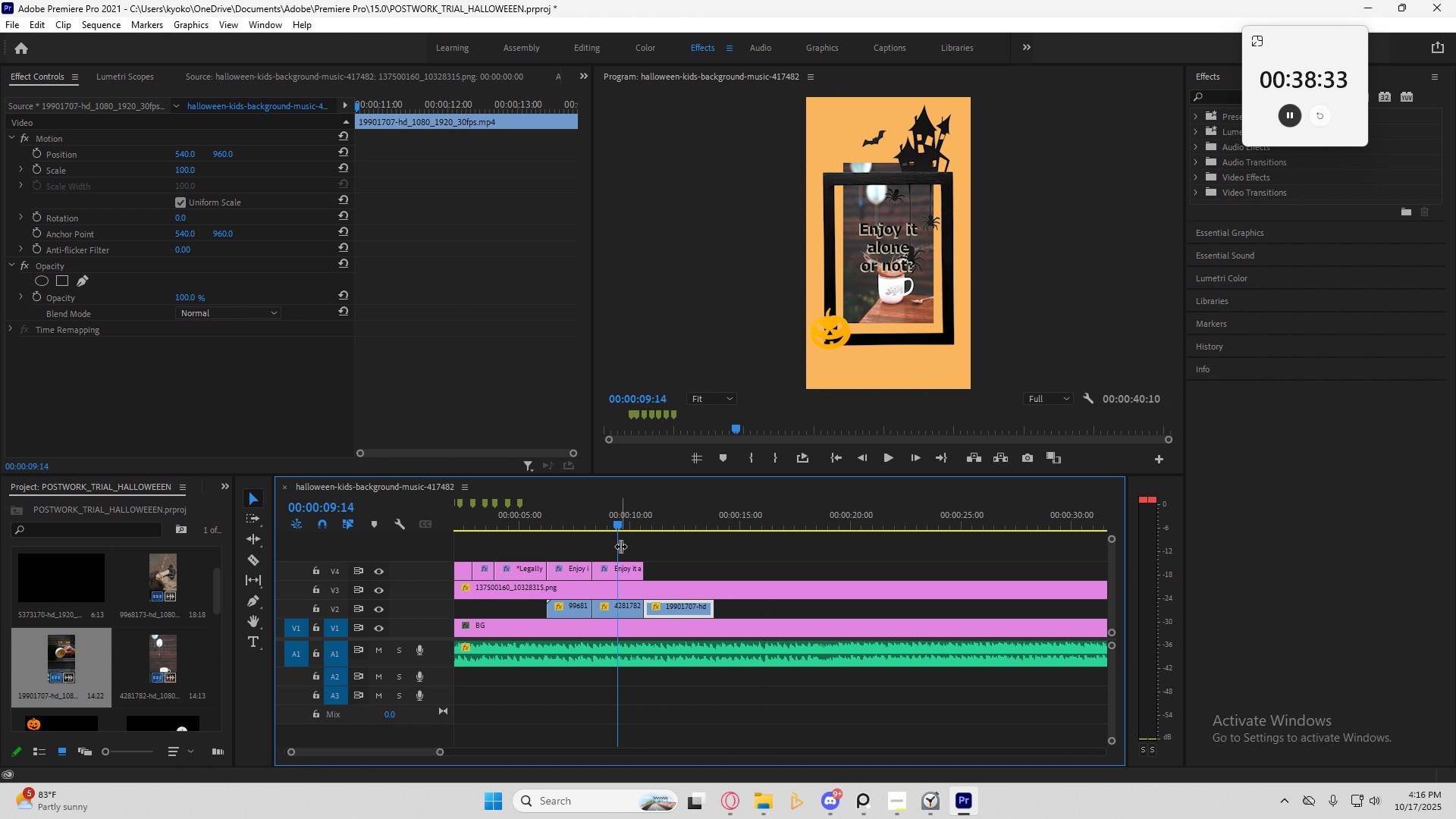 
key(Space)
 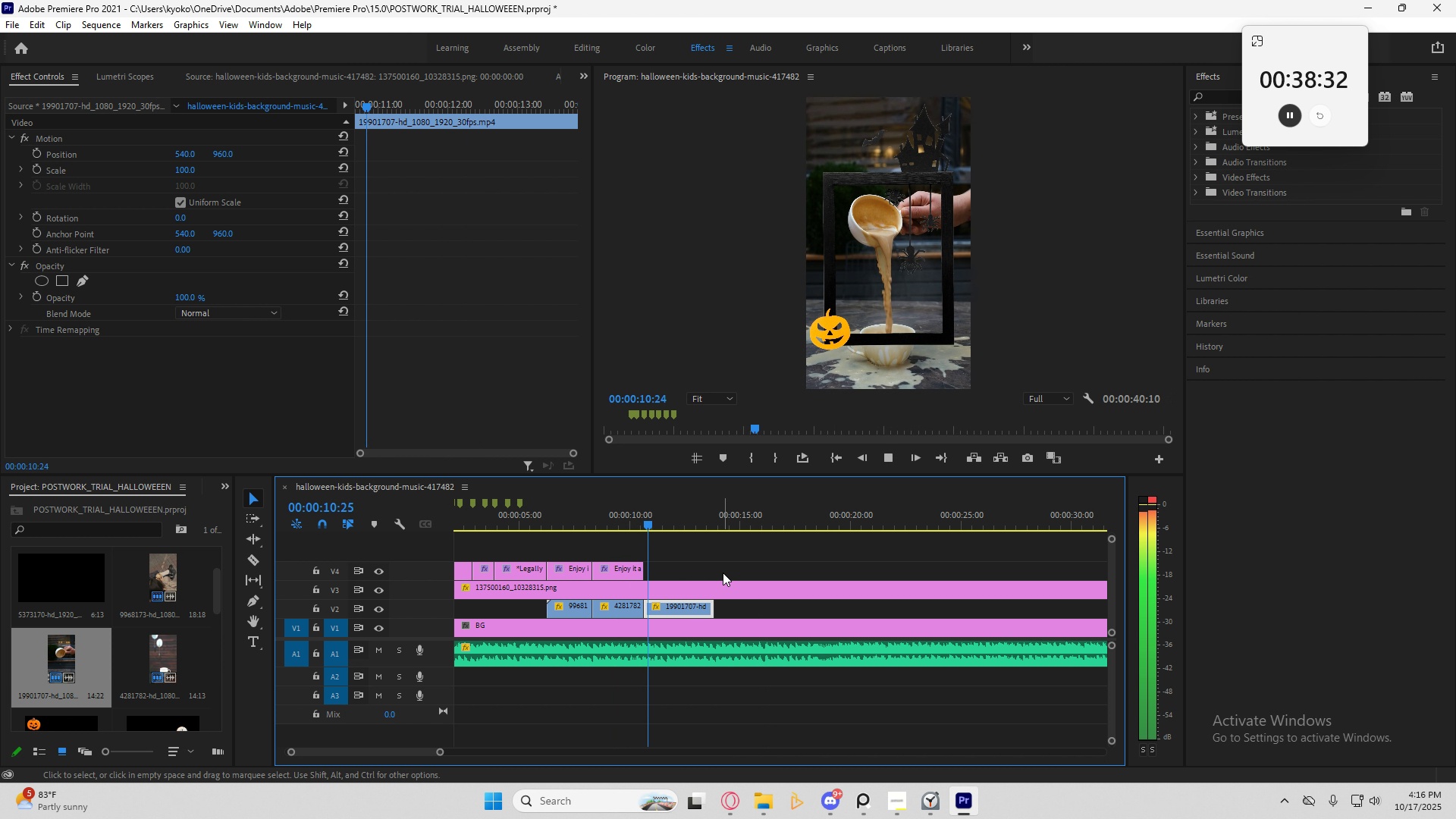 
key(Space)
 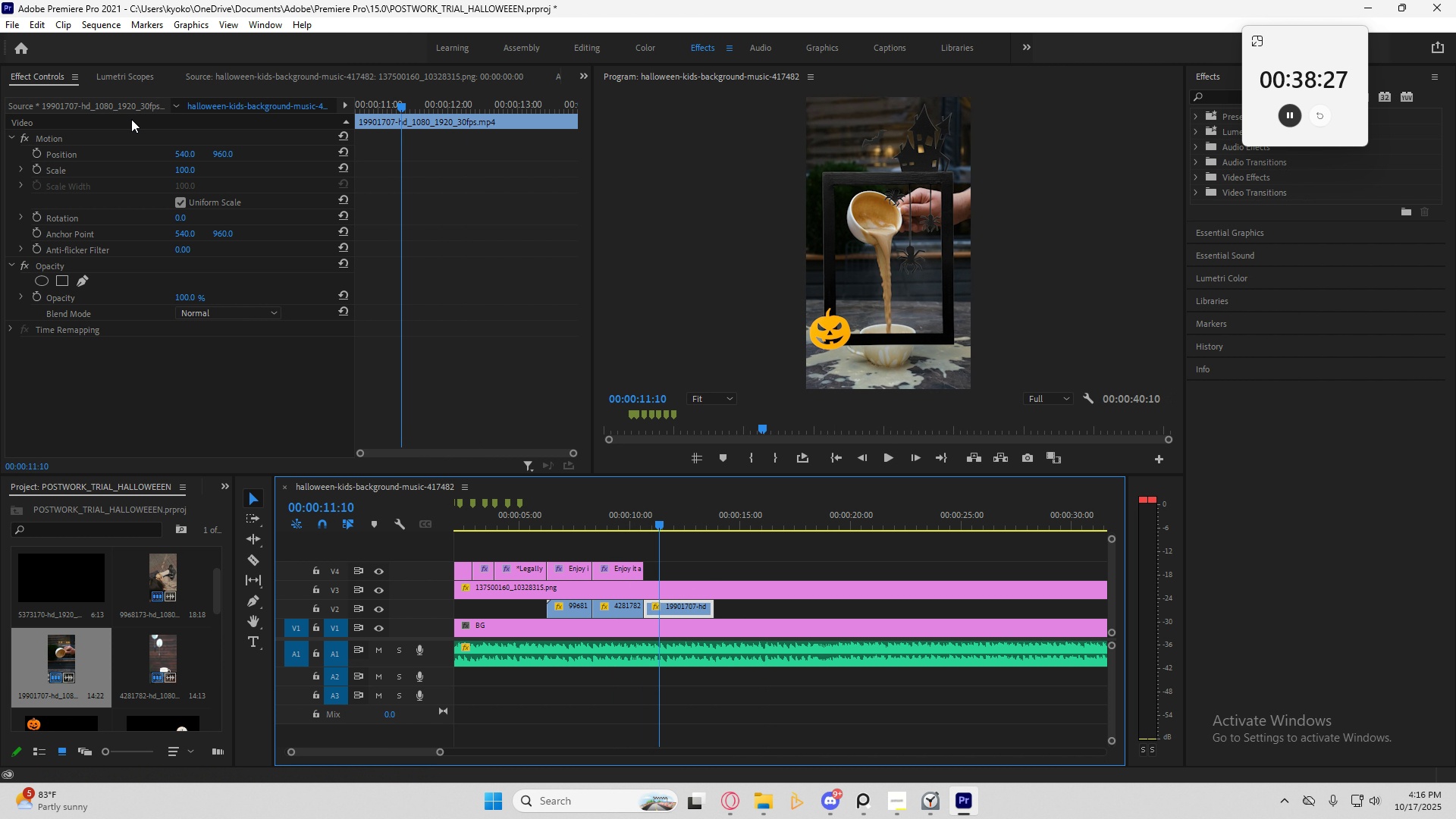 
wait(5.31)
 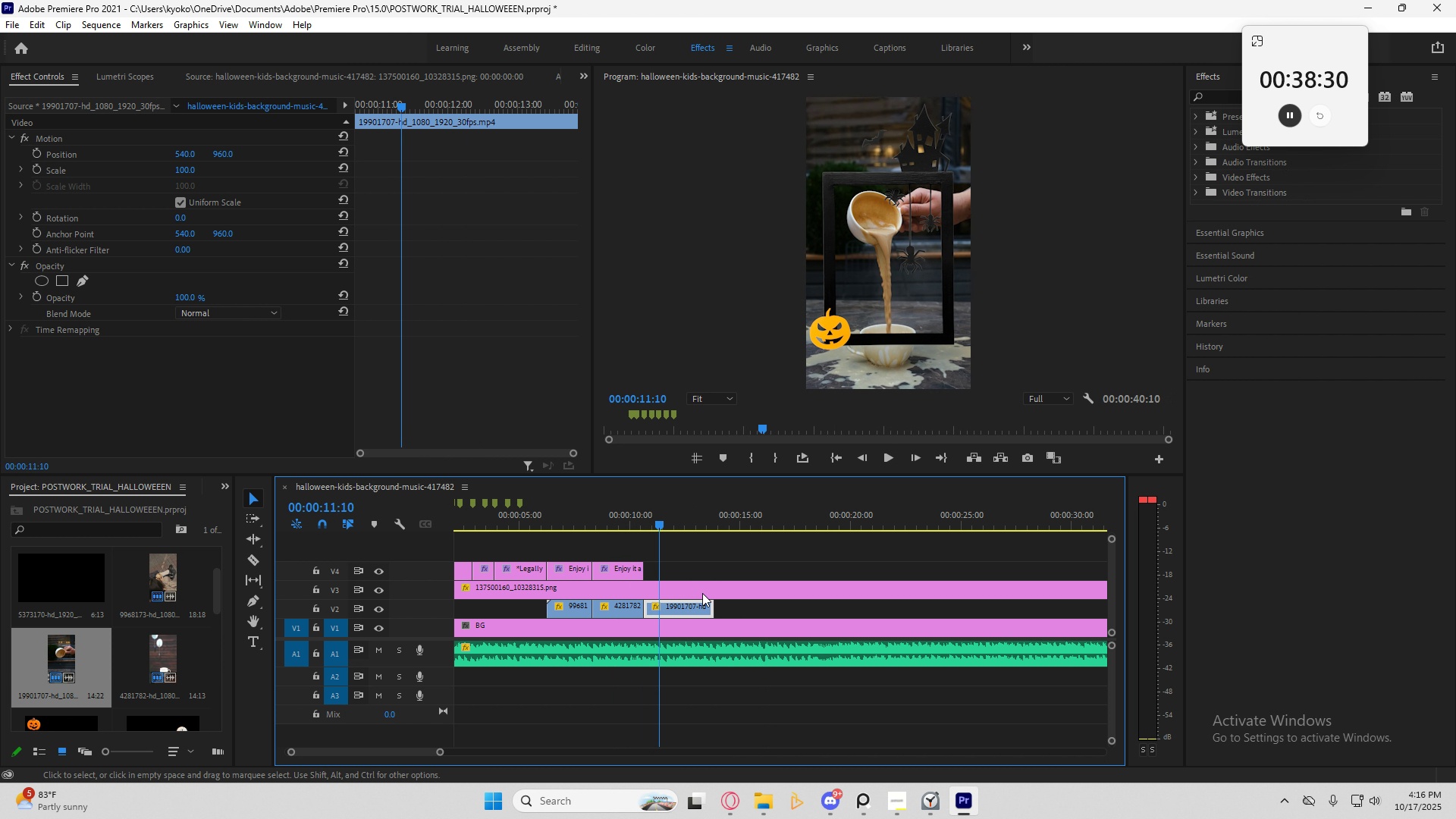 
left_click([187, 169])
 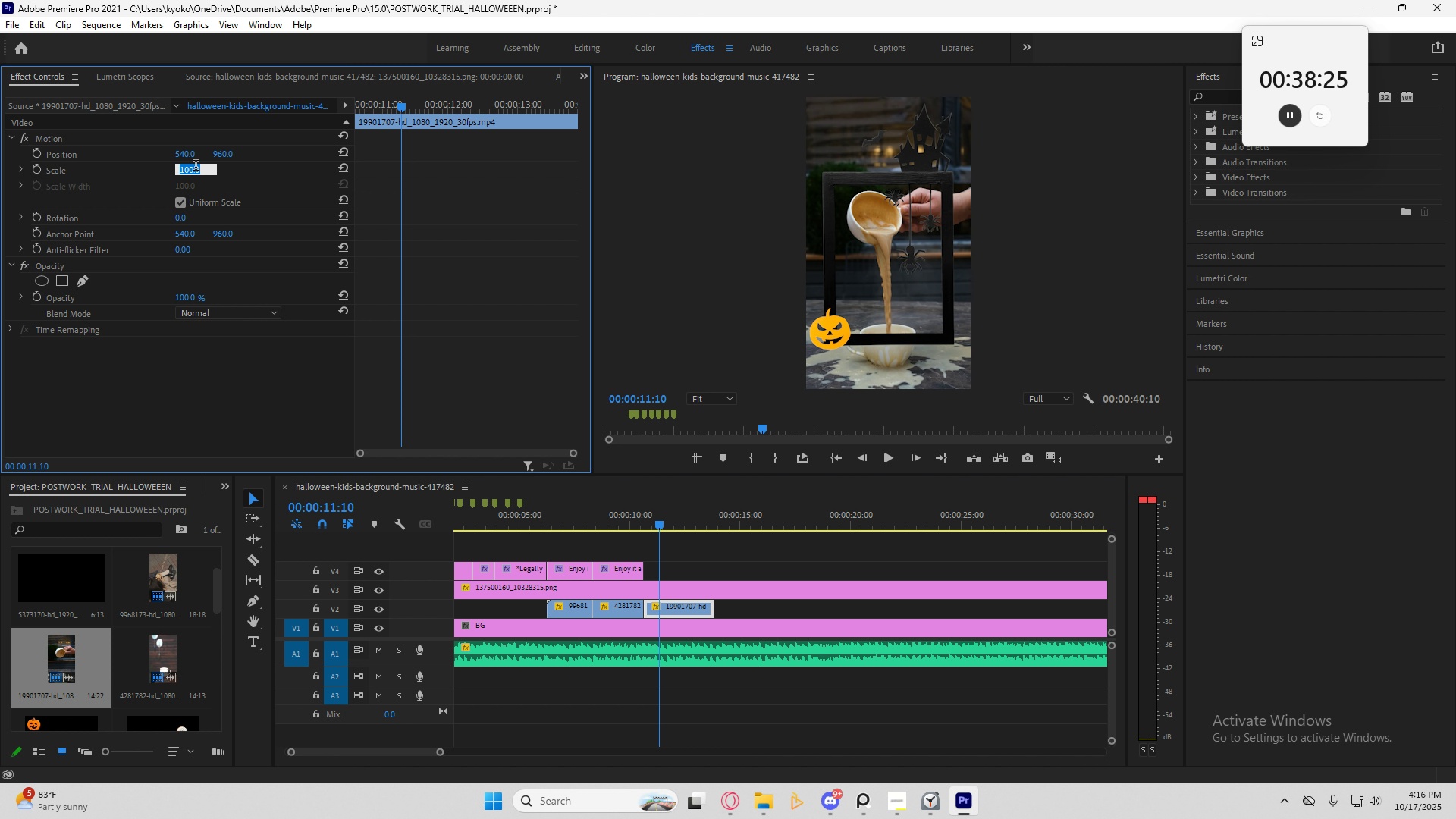 
key(Numpad5)
 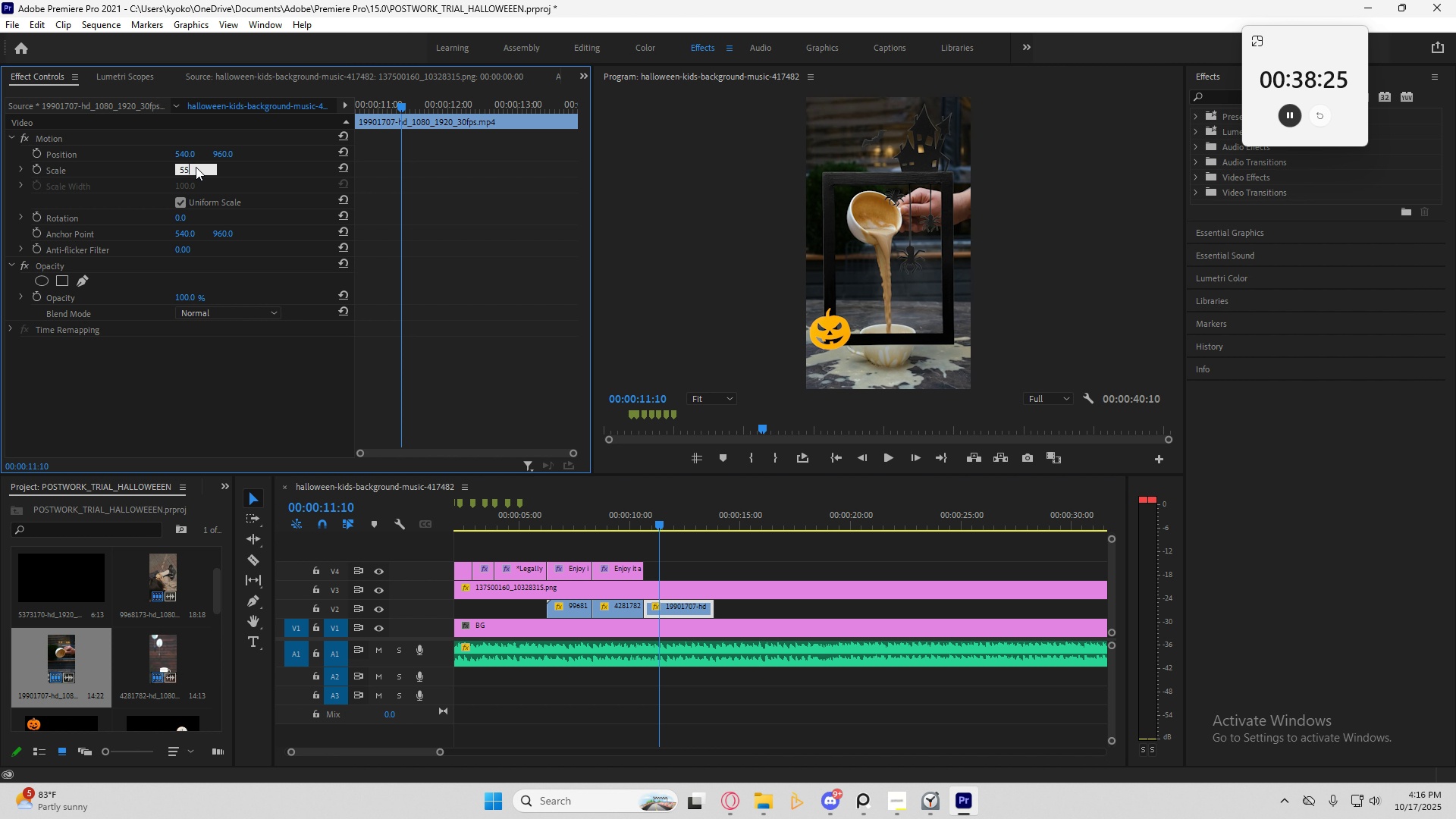 
key(Numpad5)
 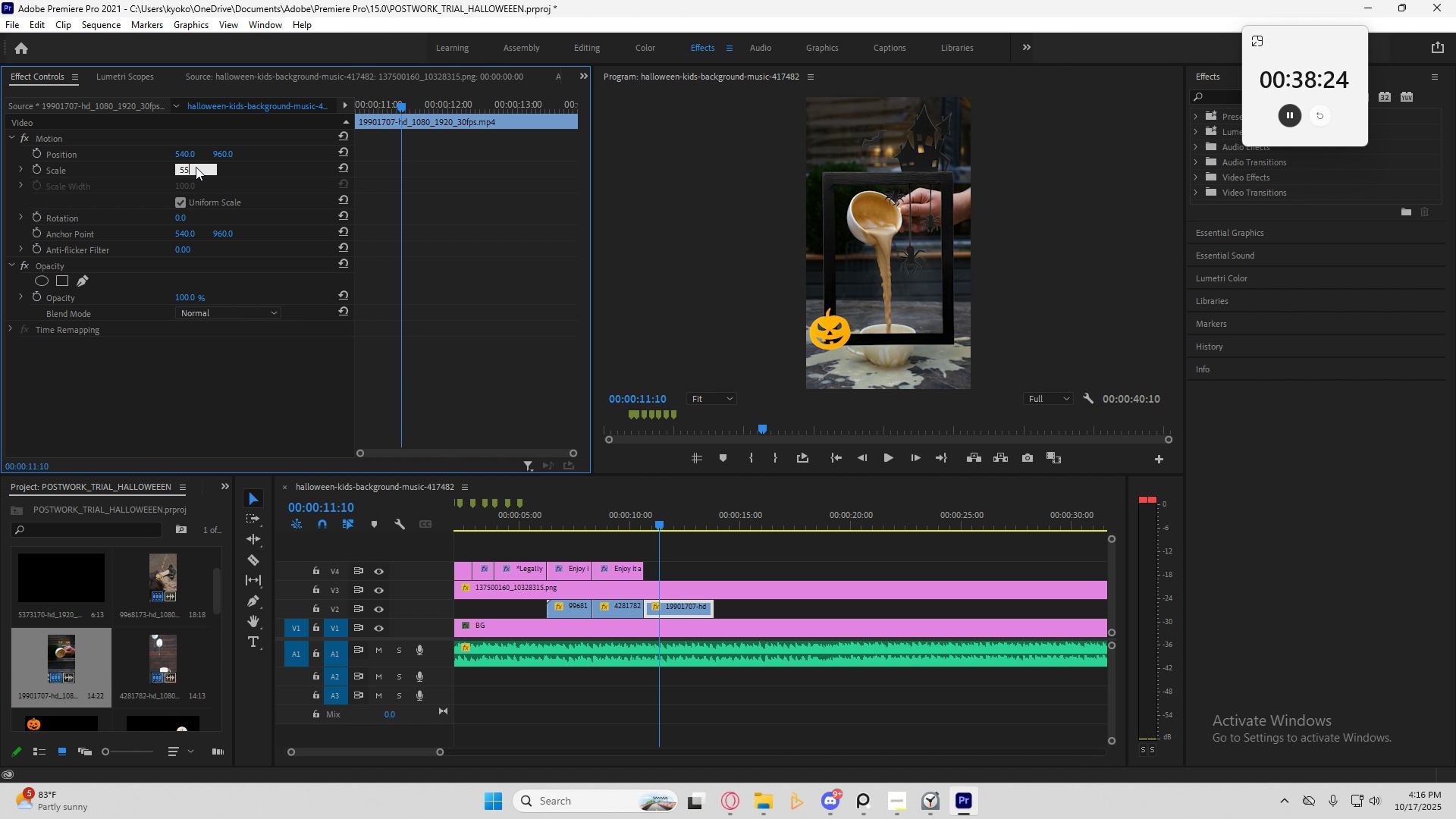 
key(NumpadEnter)
 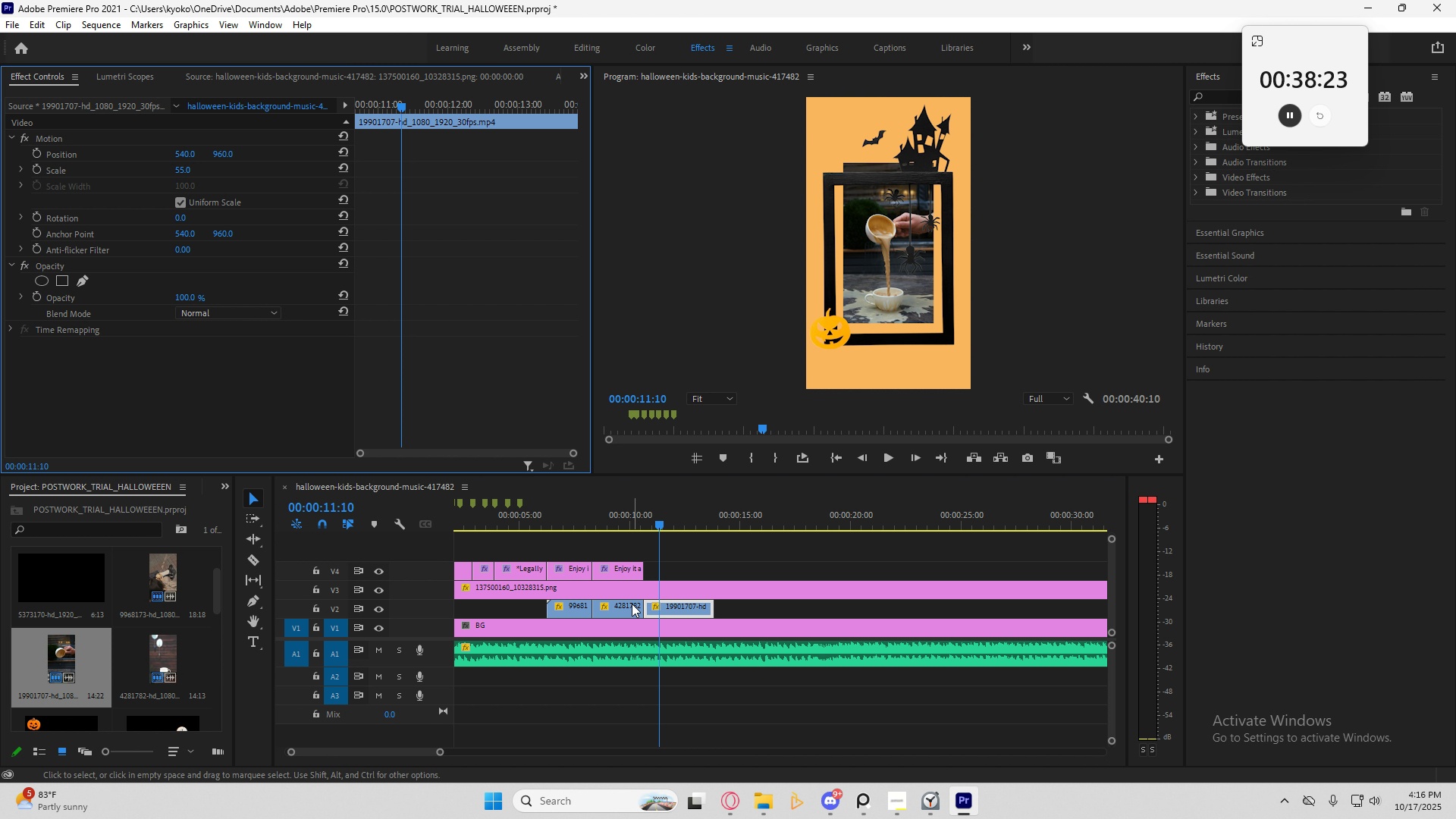 
left_click([622, 612])
 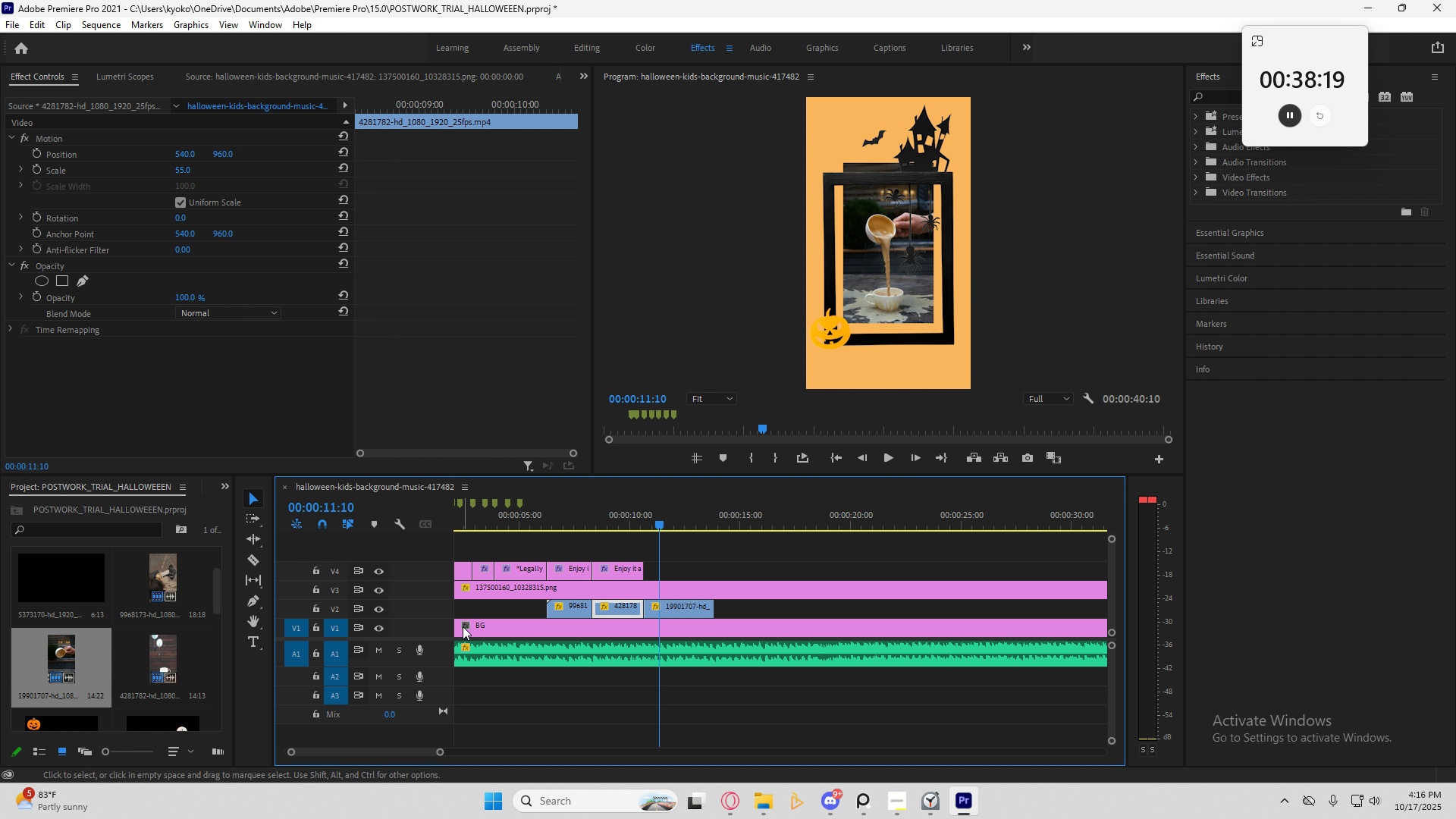 
left_click([574, 611])
 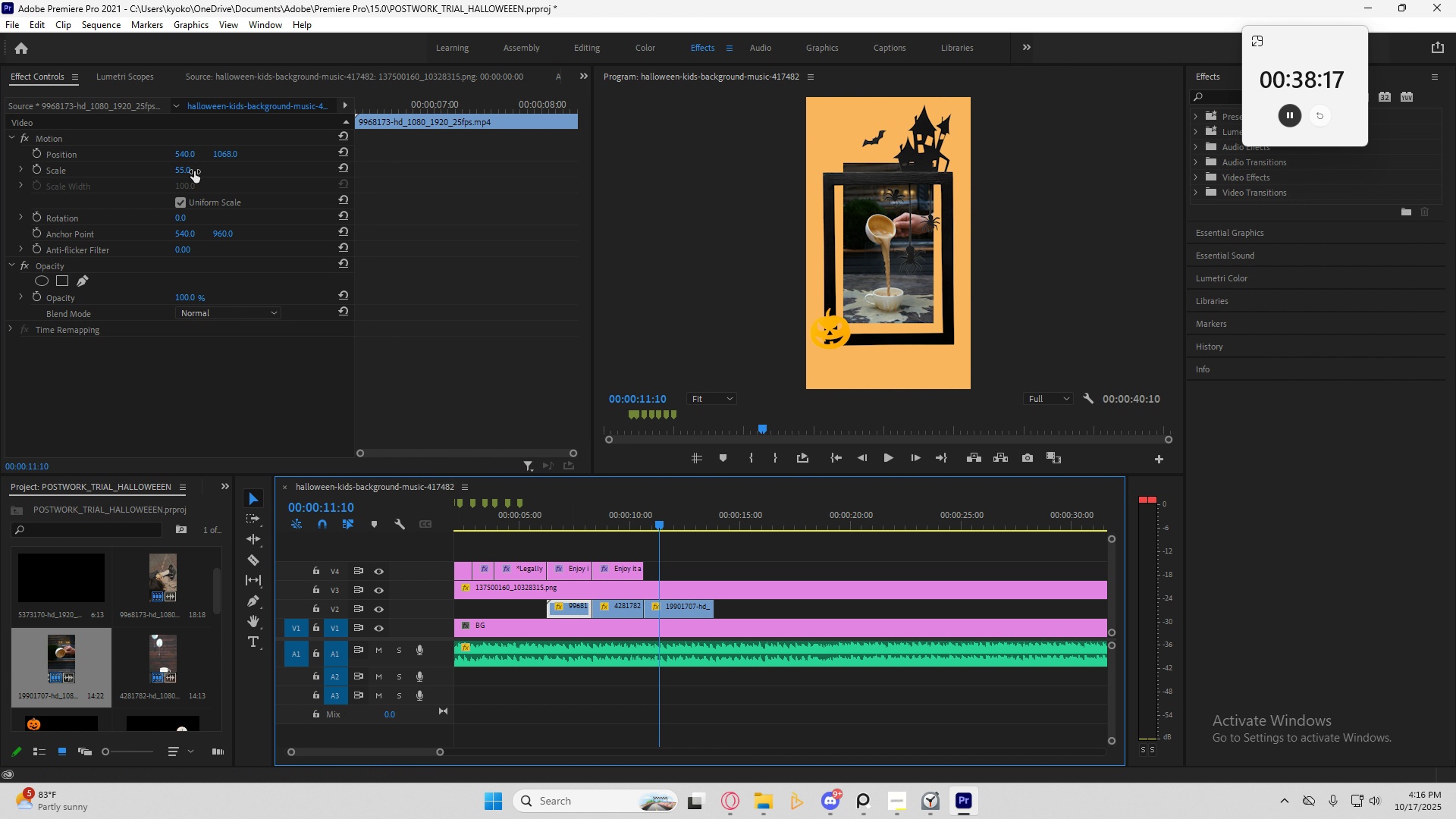 
left_click([224, 153])
 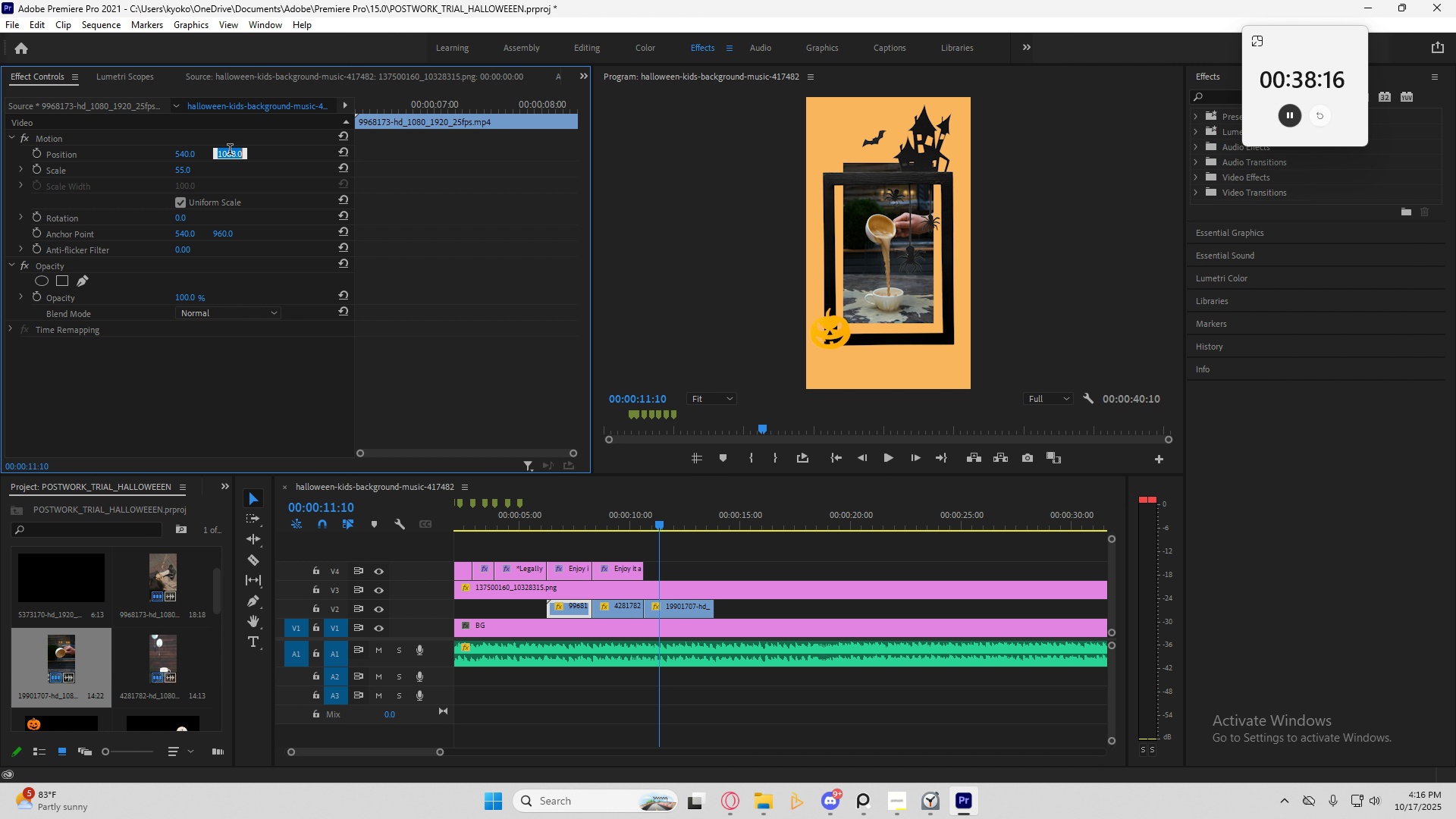 
key(Control+C)
 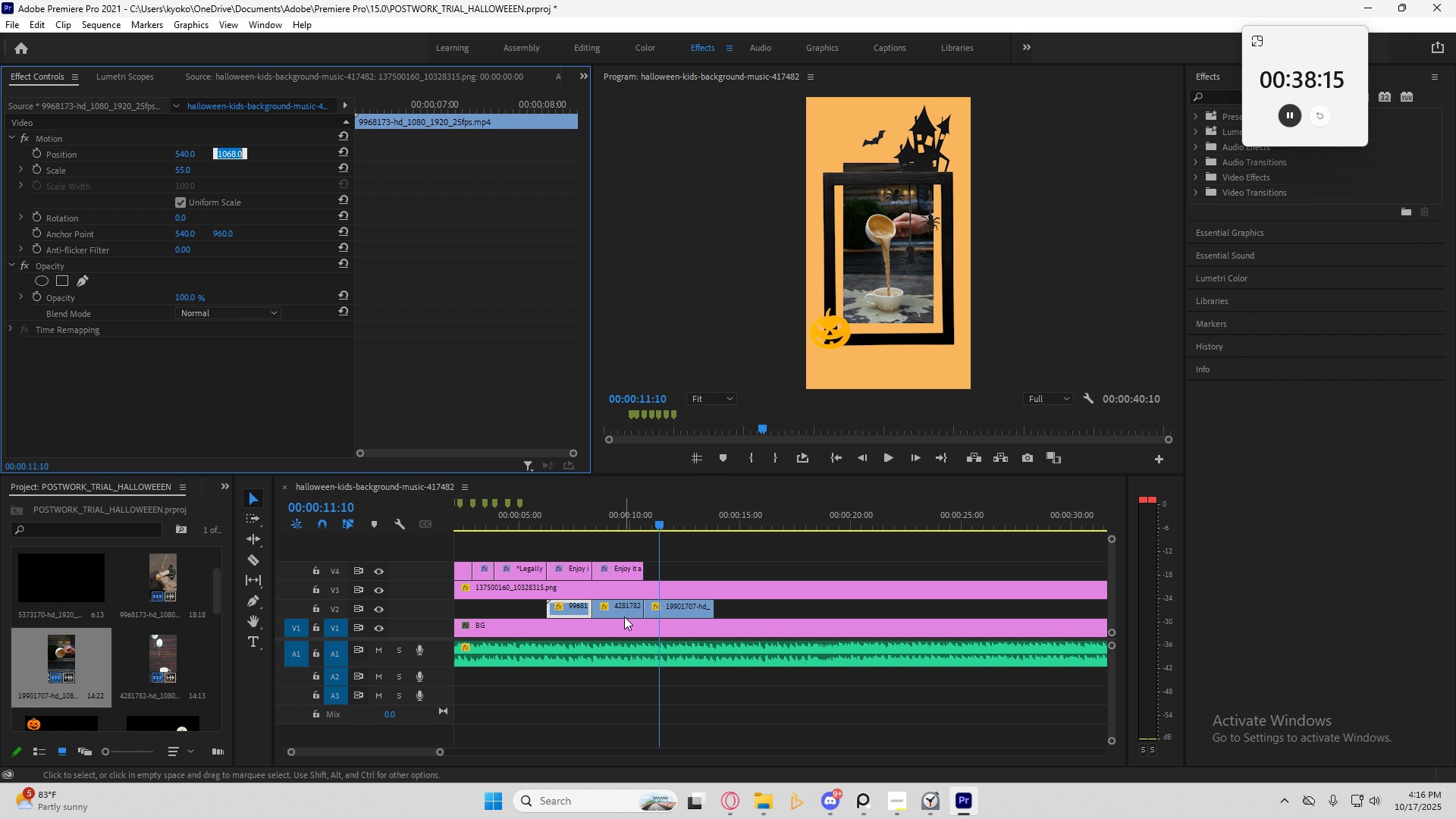 
left_click([624, 613])
 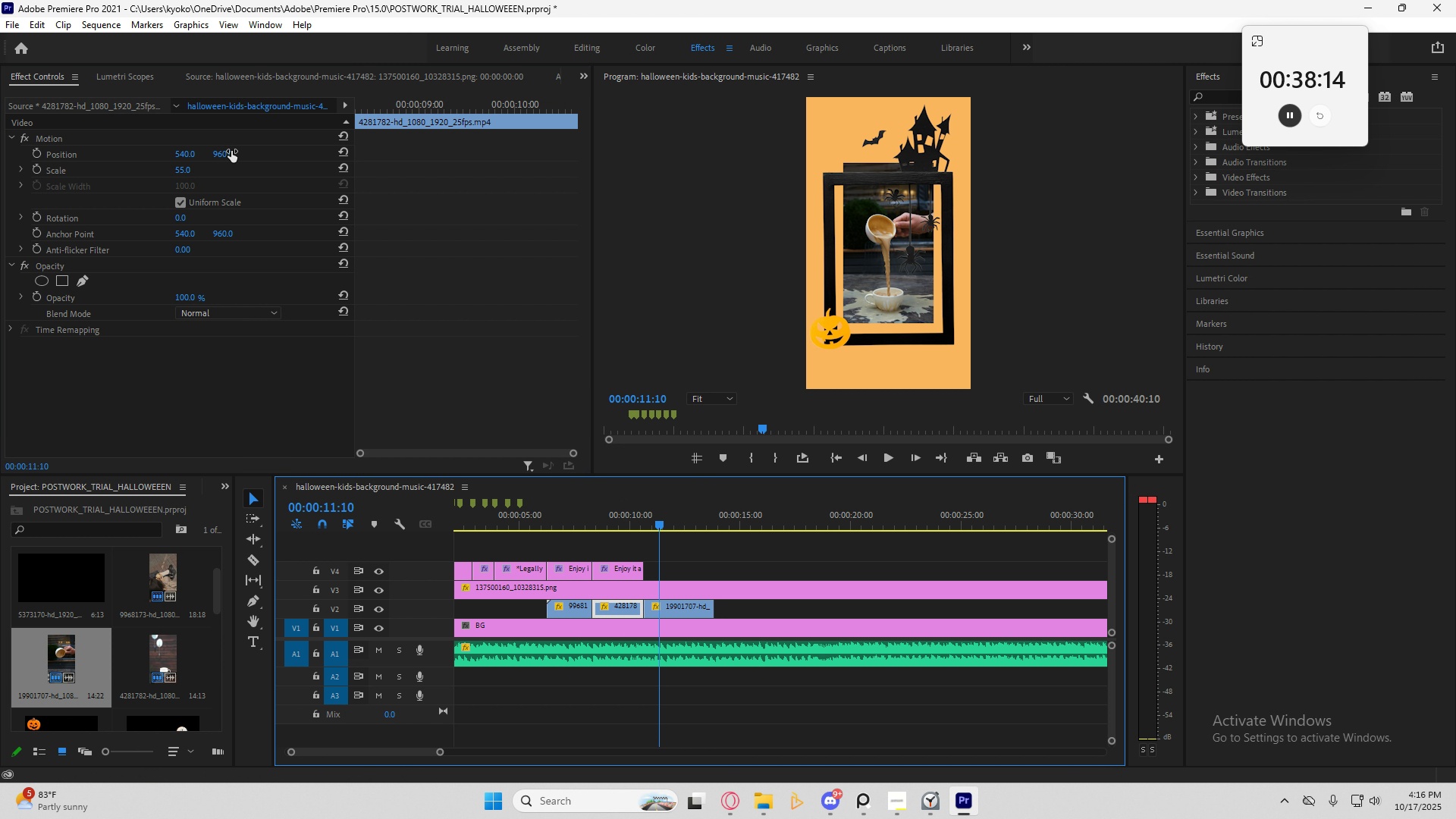 
left_click([228, 155])
 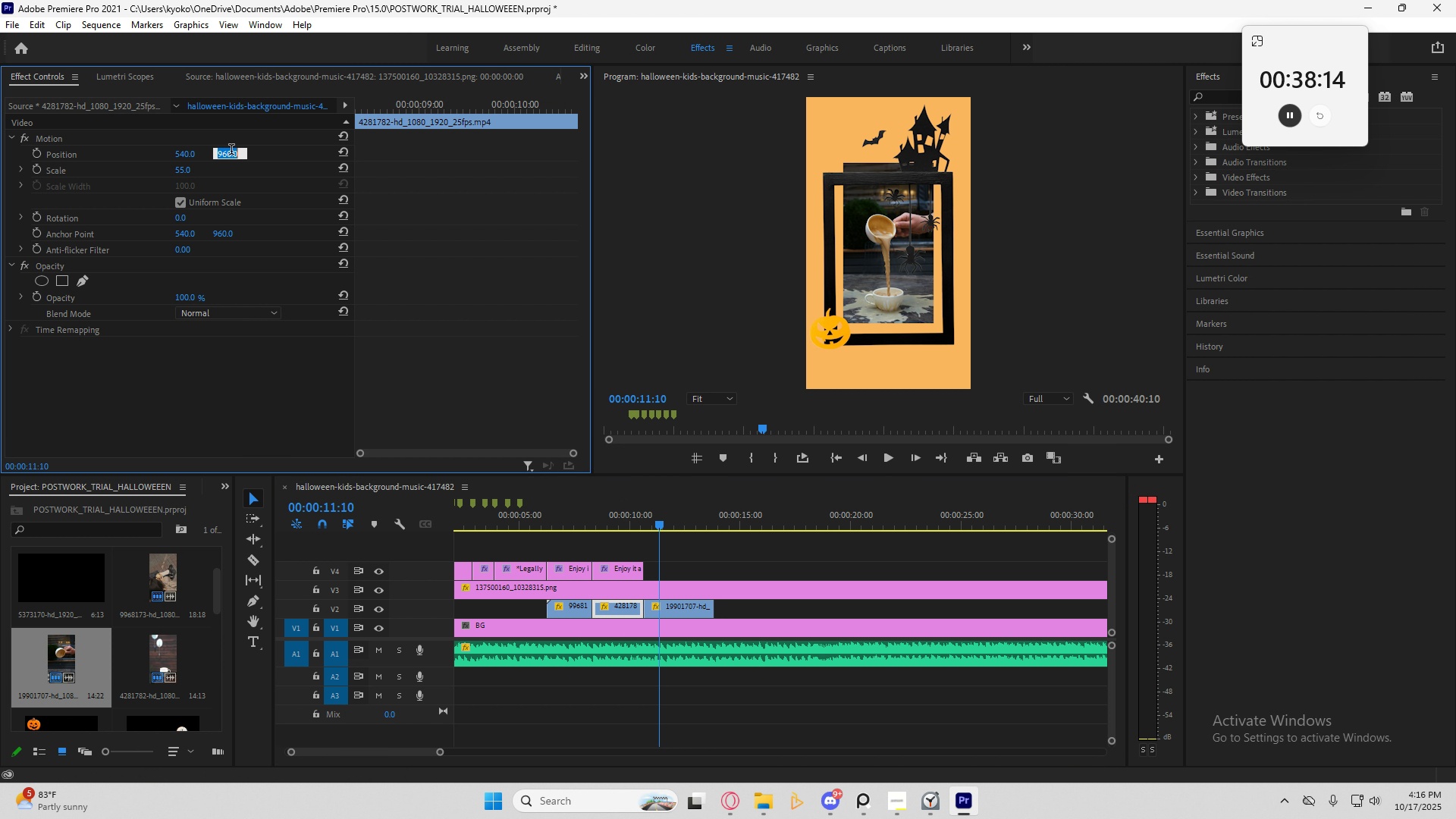 
key(Control+ControlLeft)